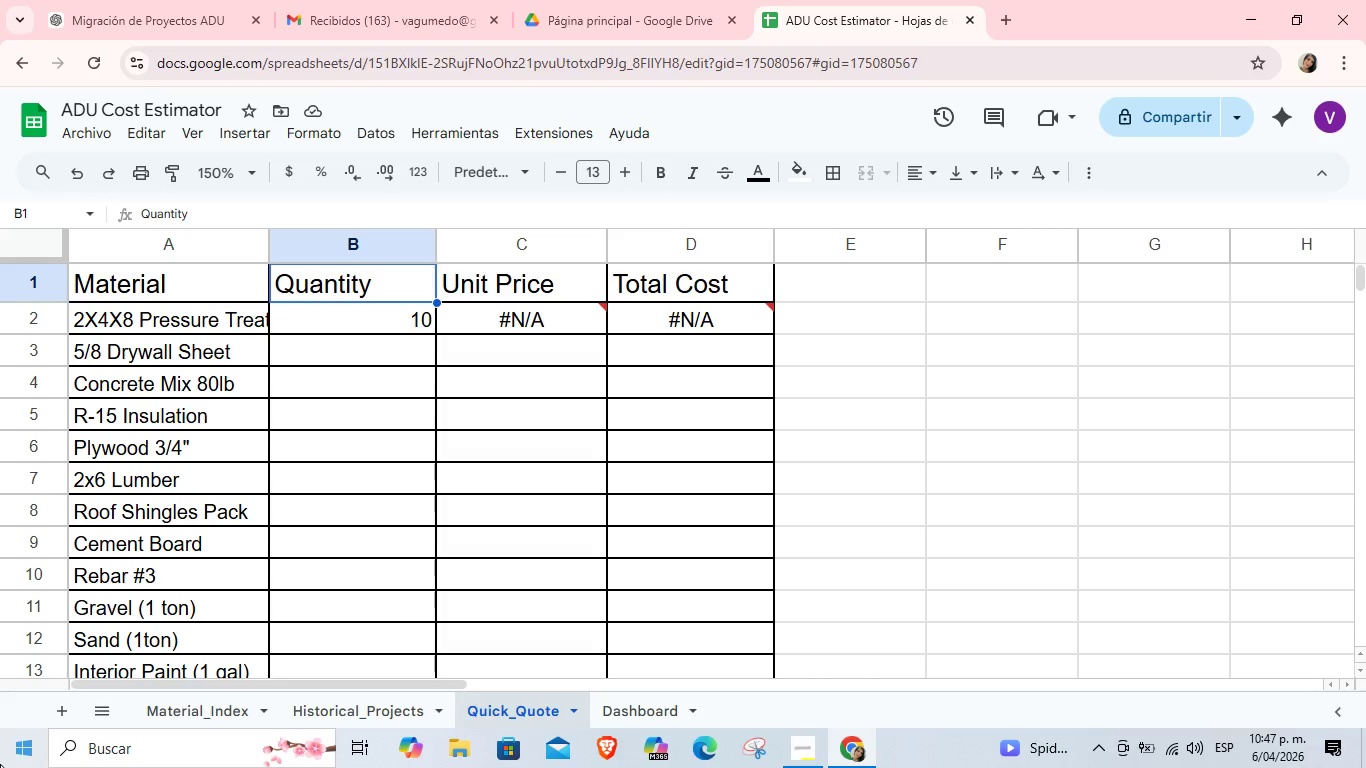 
wait(15.53)
 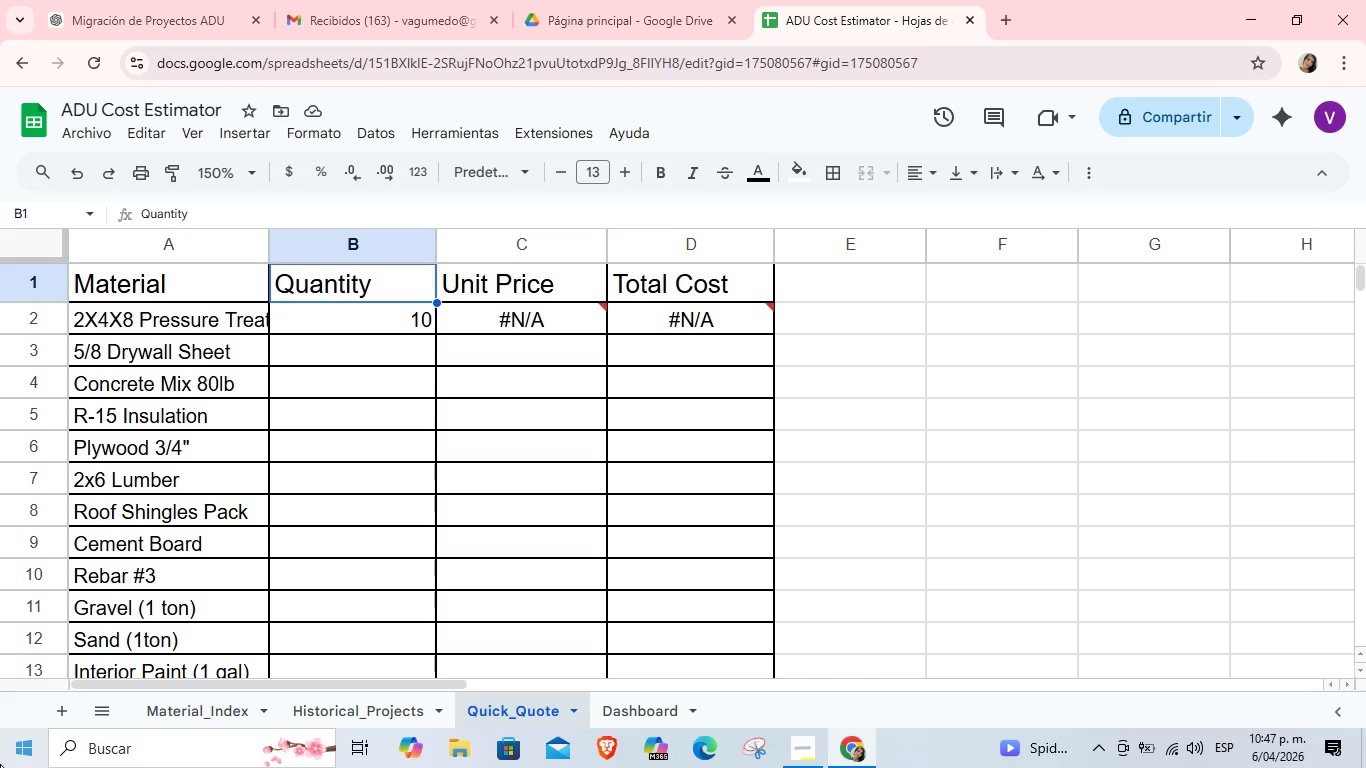 
left_click([634, 702])
 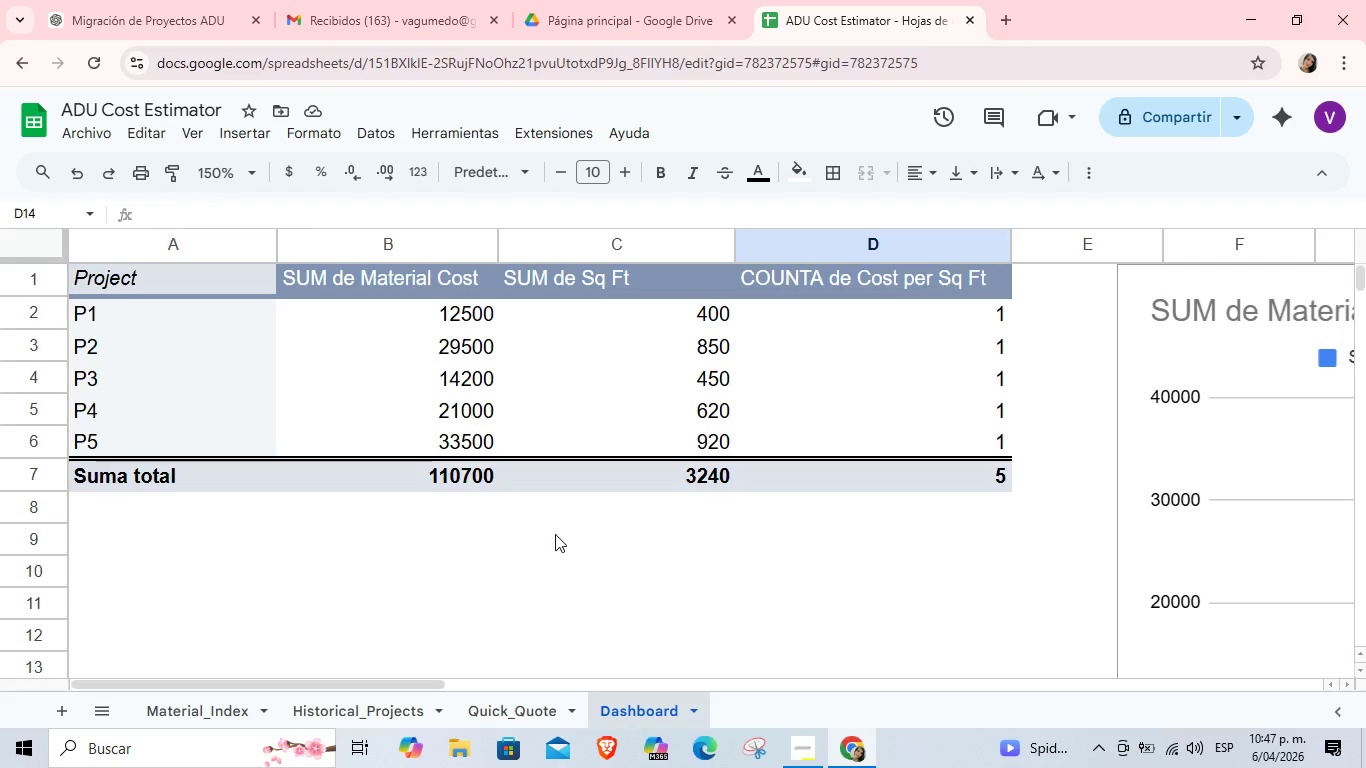 
scroll: coordinate [745, 558], scroll_direction: up, amount: 2.0
 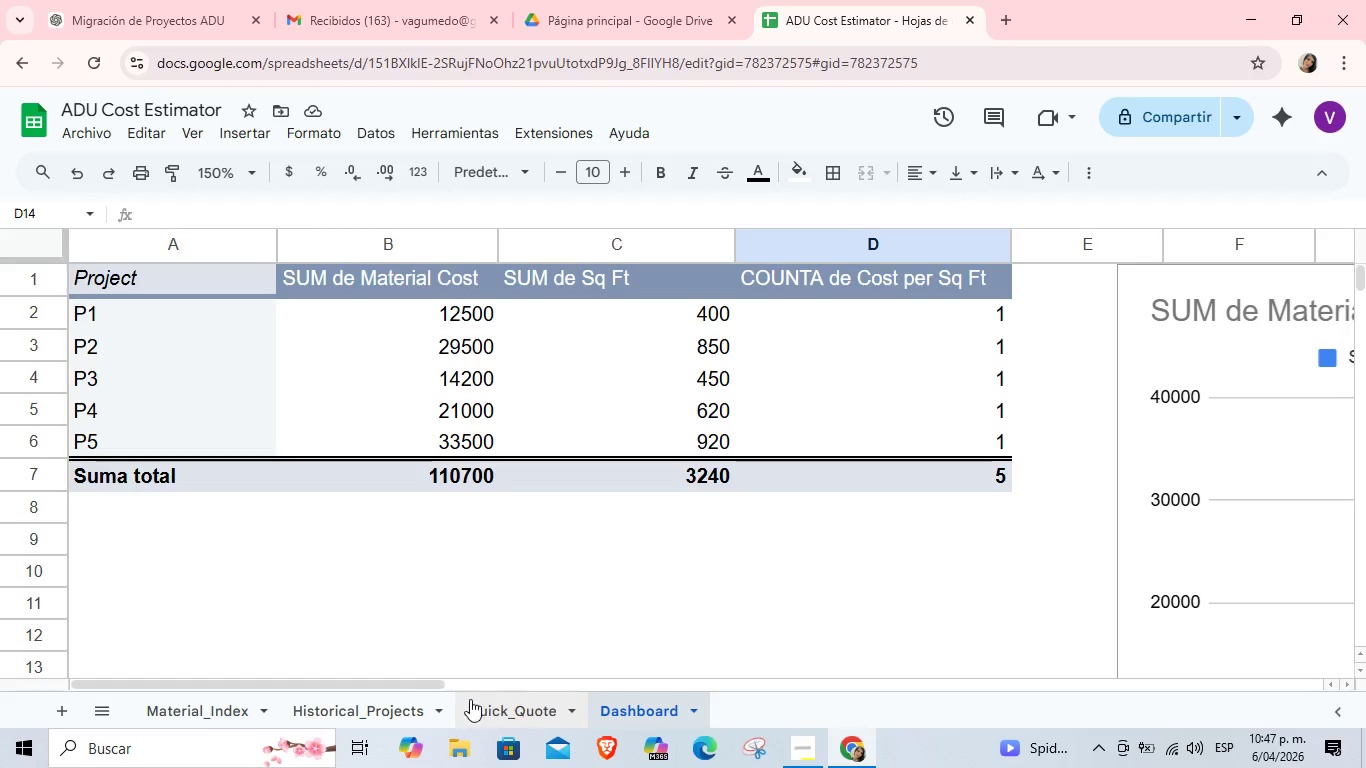 
left_click_drag(start_coordinate=[431, 687], to_coordinate=[686, 662])
 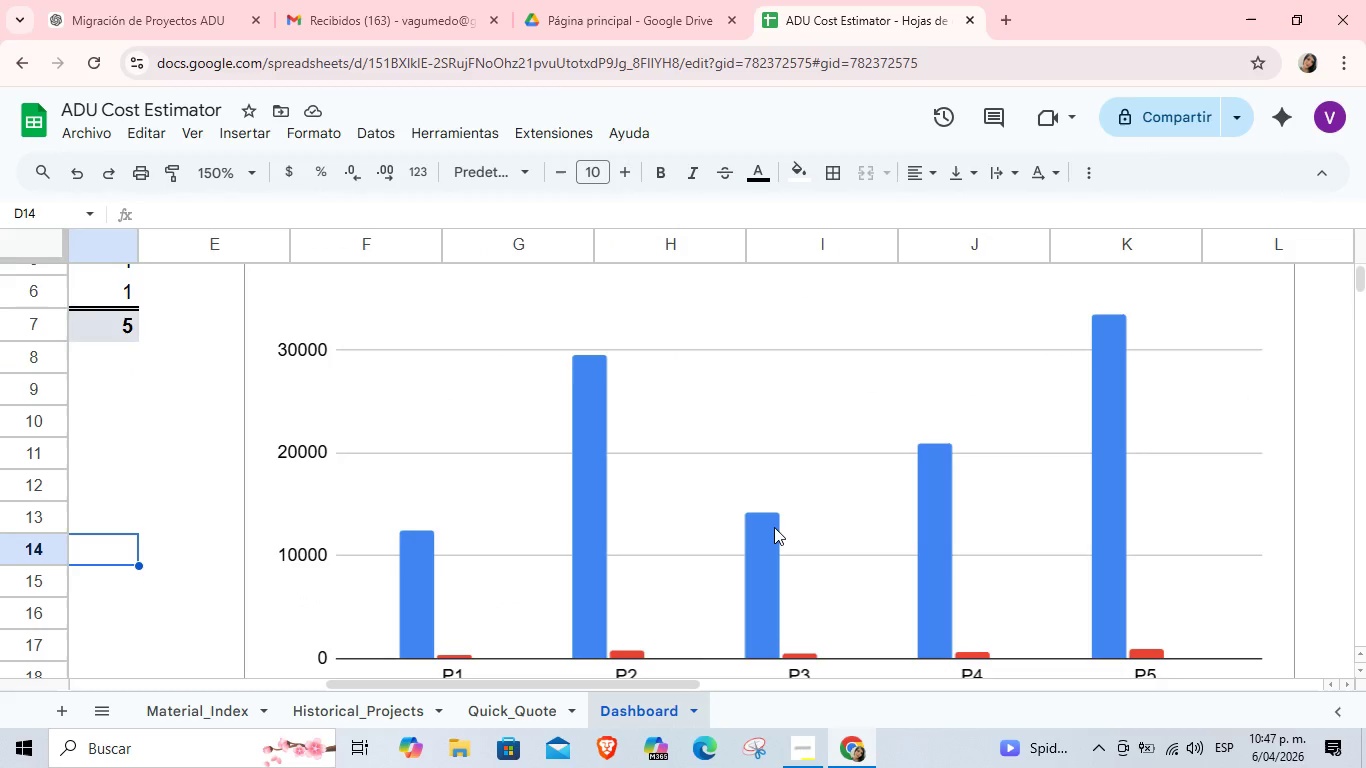 
scroll: coordinate [774, 527], scroll_direction: down, amount: 1.0
 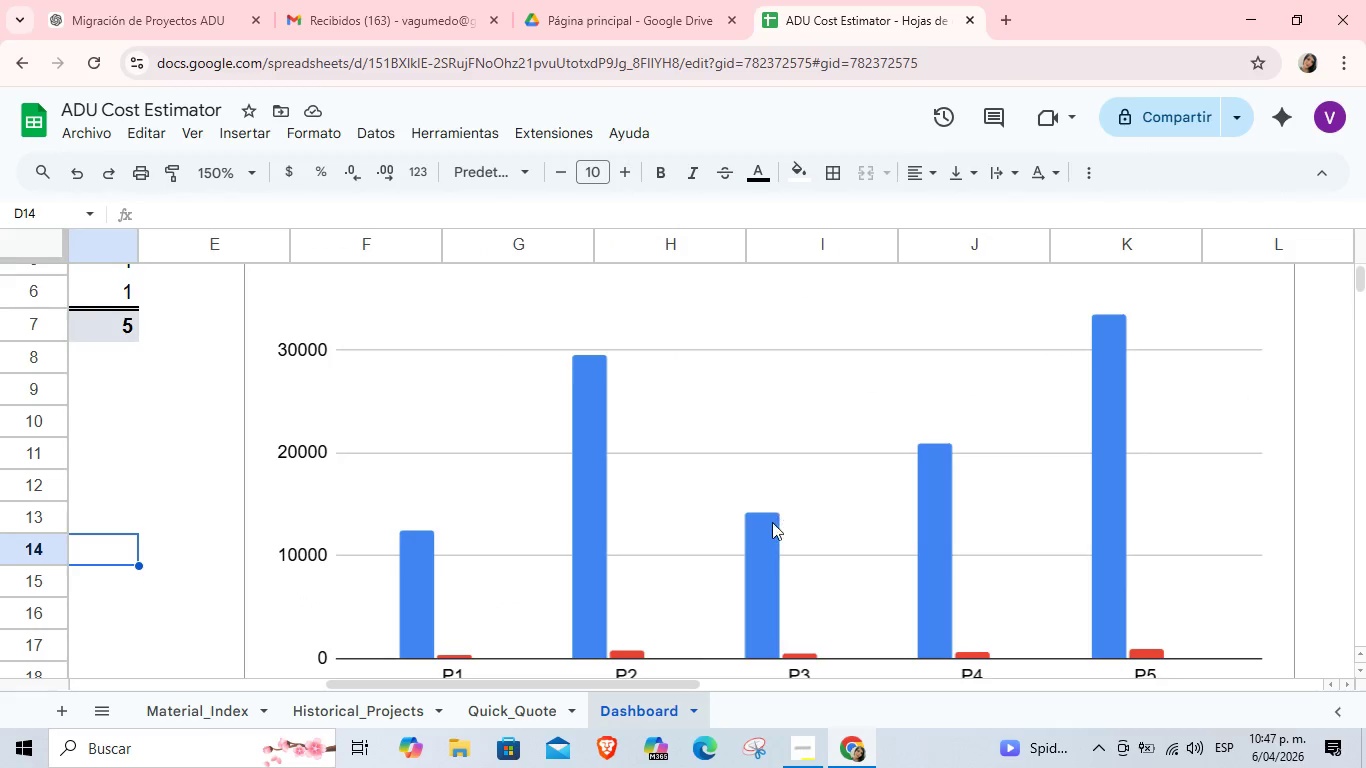 
left_click([764, 539])
 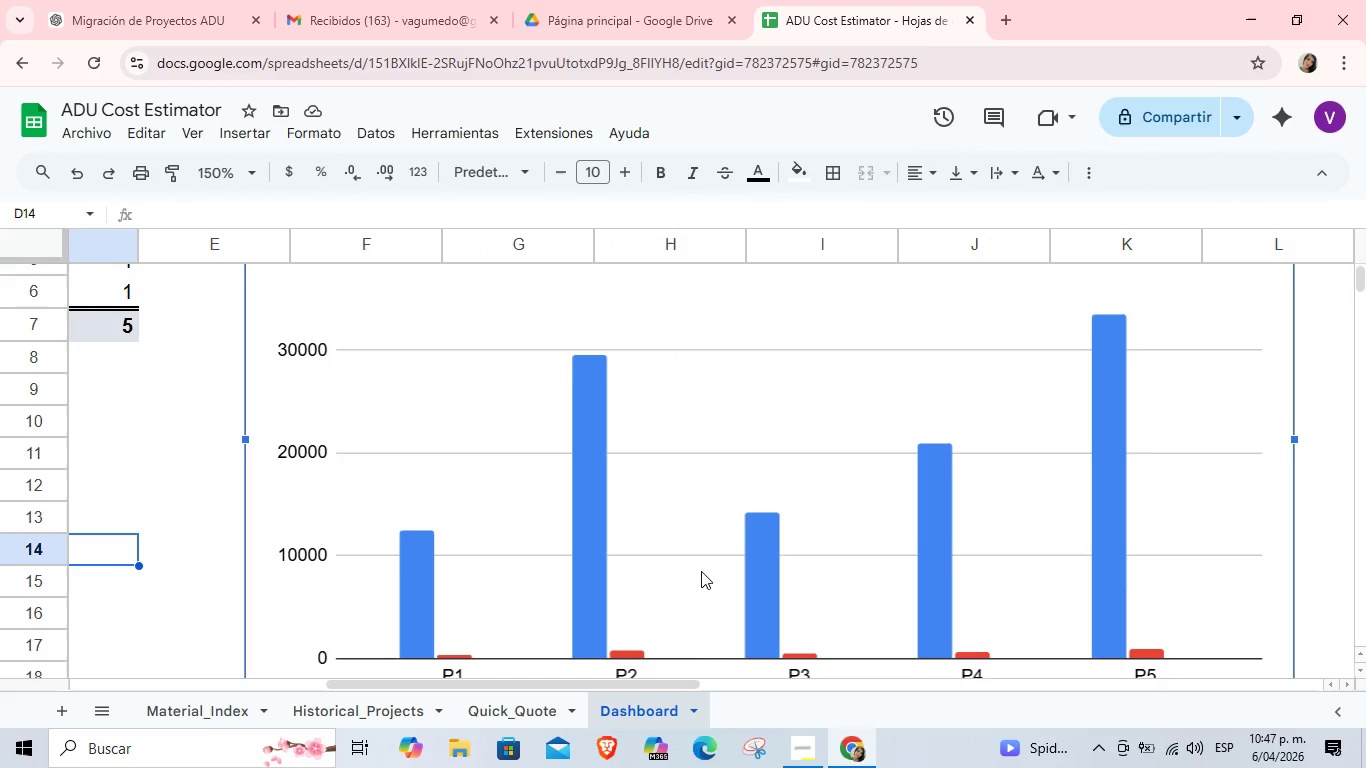 
scroll: coordinate [701, 567], scroll_direction: down, amount: 1.0
 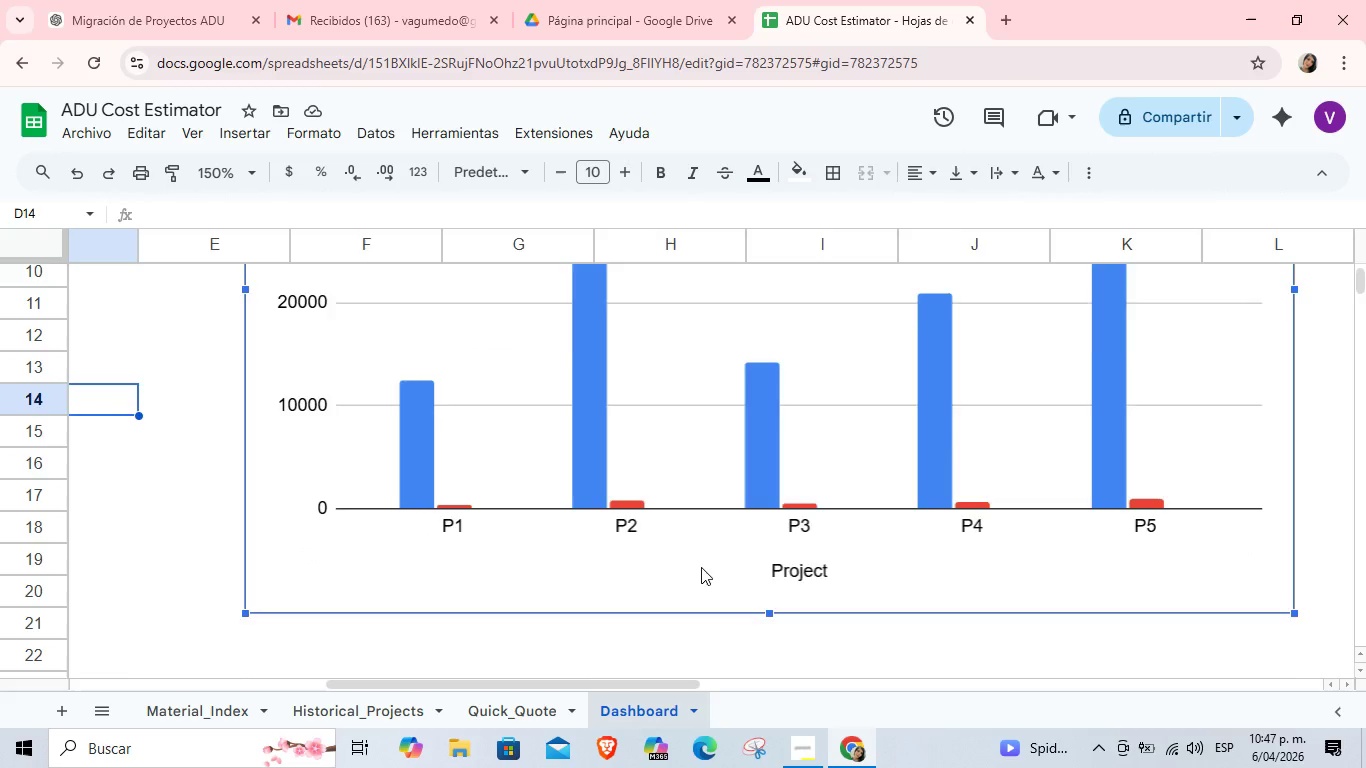 
scroll: coordinate [701, 567], scroll_direction: up, amount: 4.0
 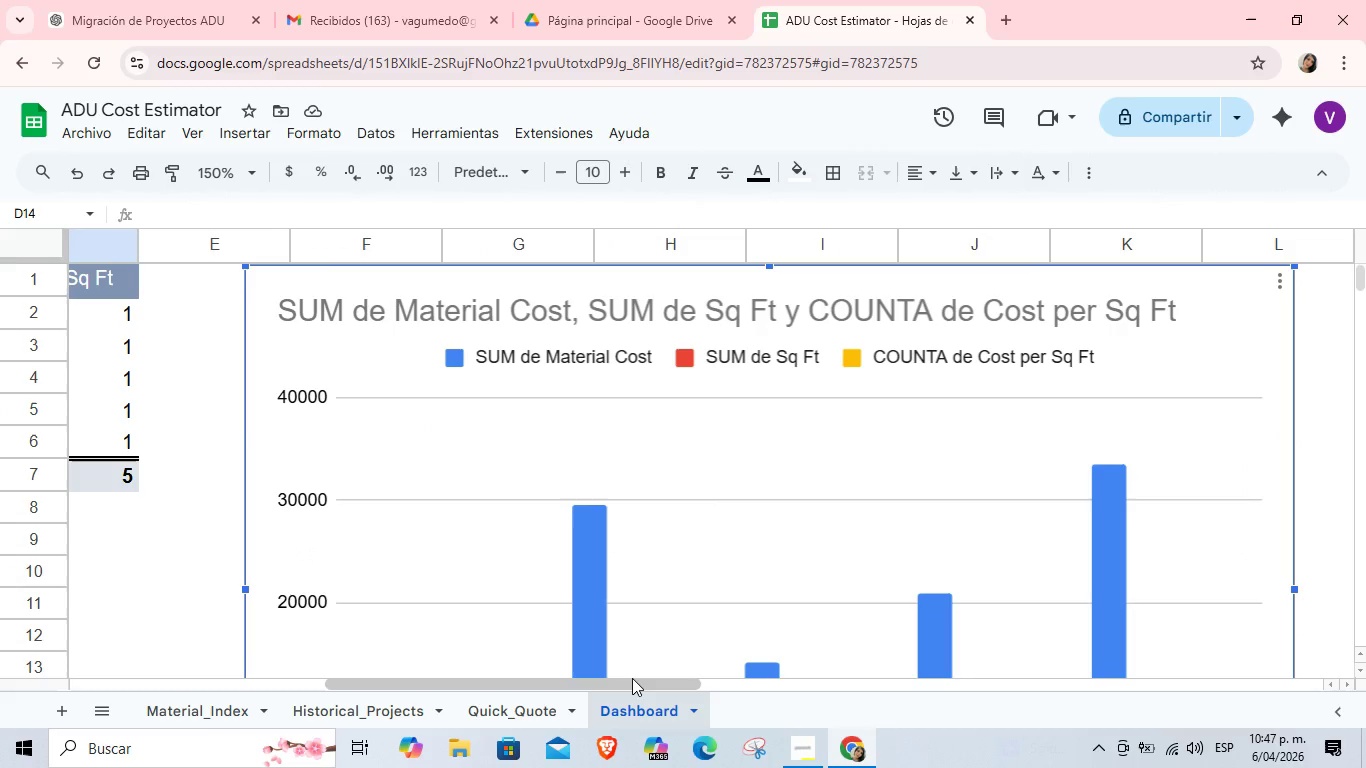 
left_click_drag(start_coordinate=[633, 681], to_coordinate=[197, 699])
 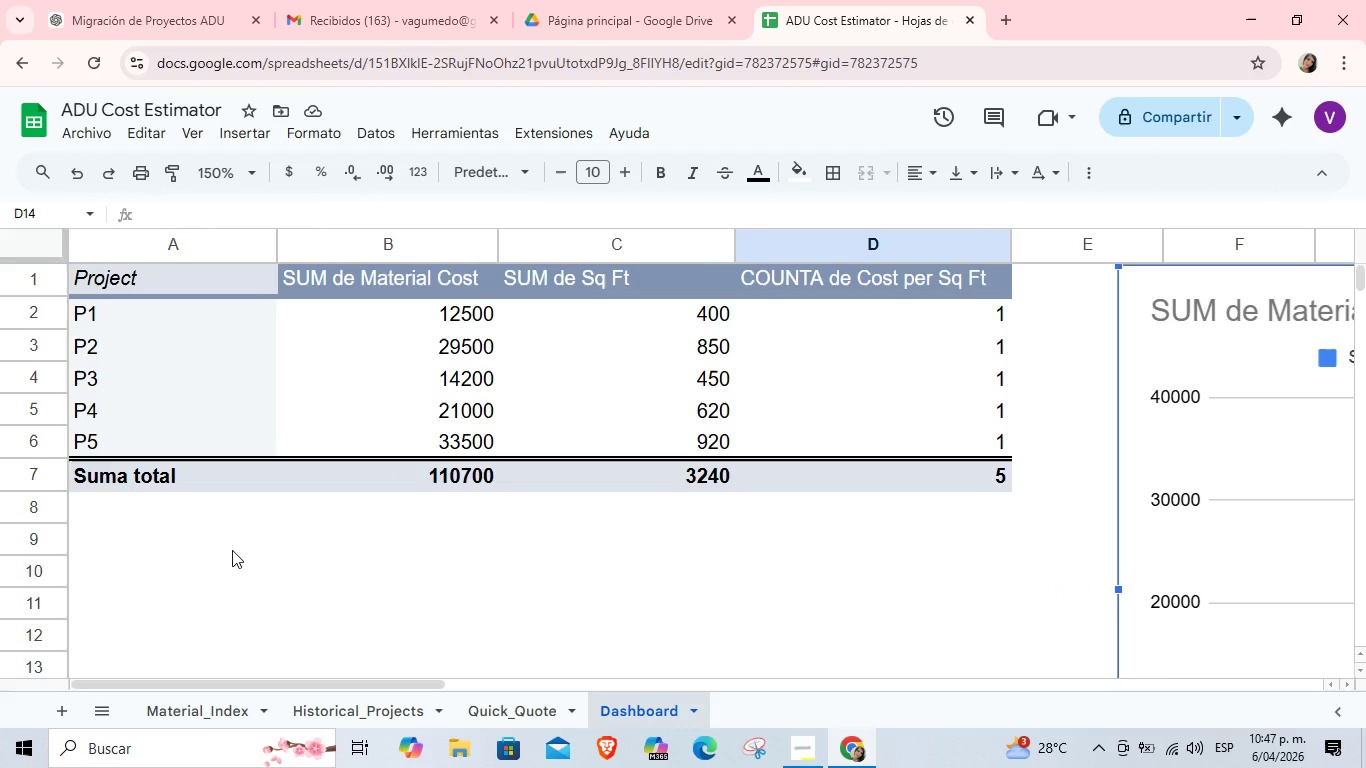 
wait(13.98)
 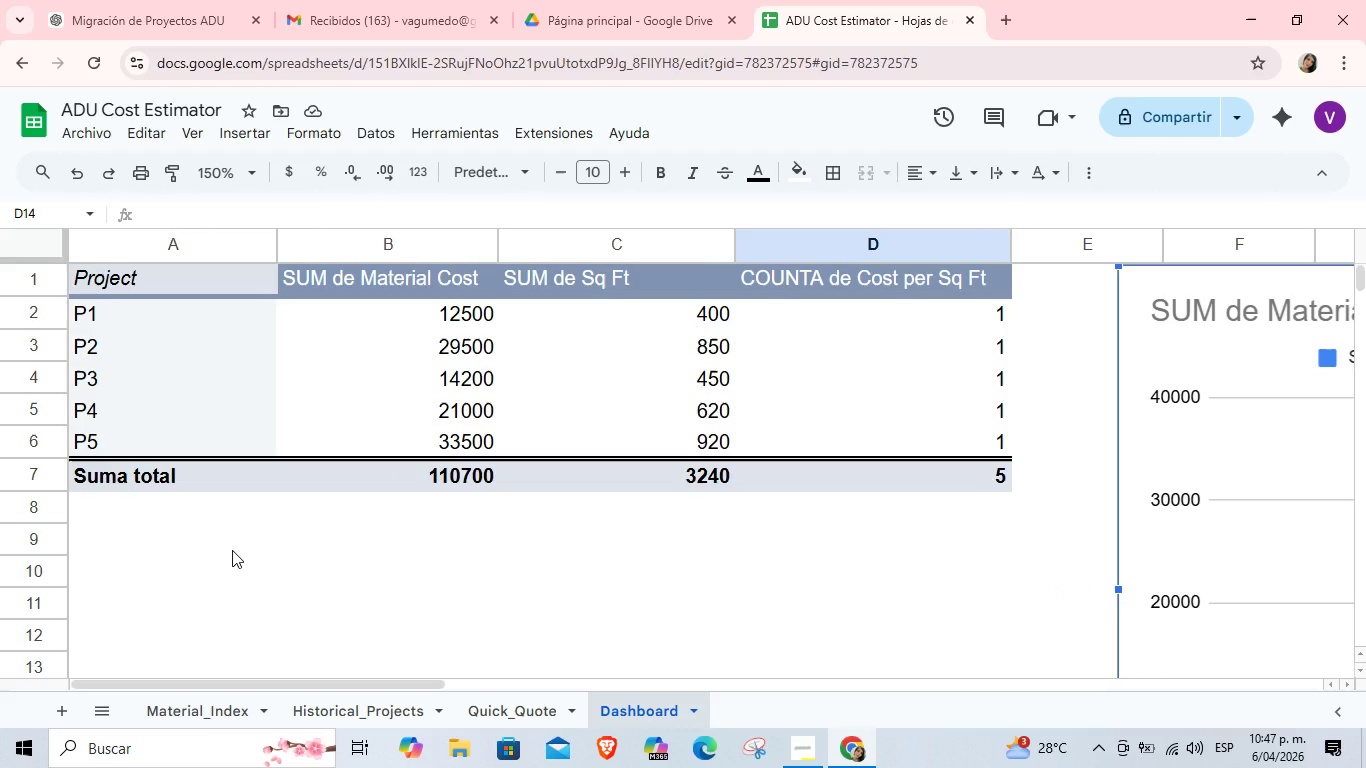 
left_click([540, 709])
 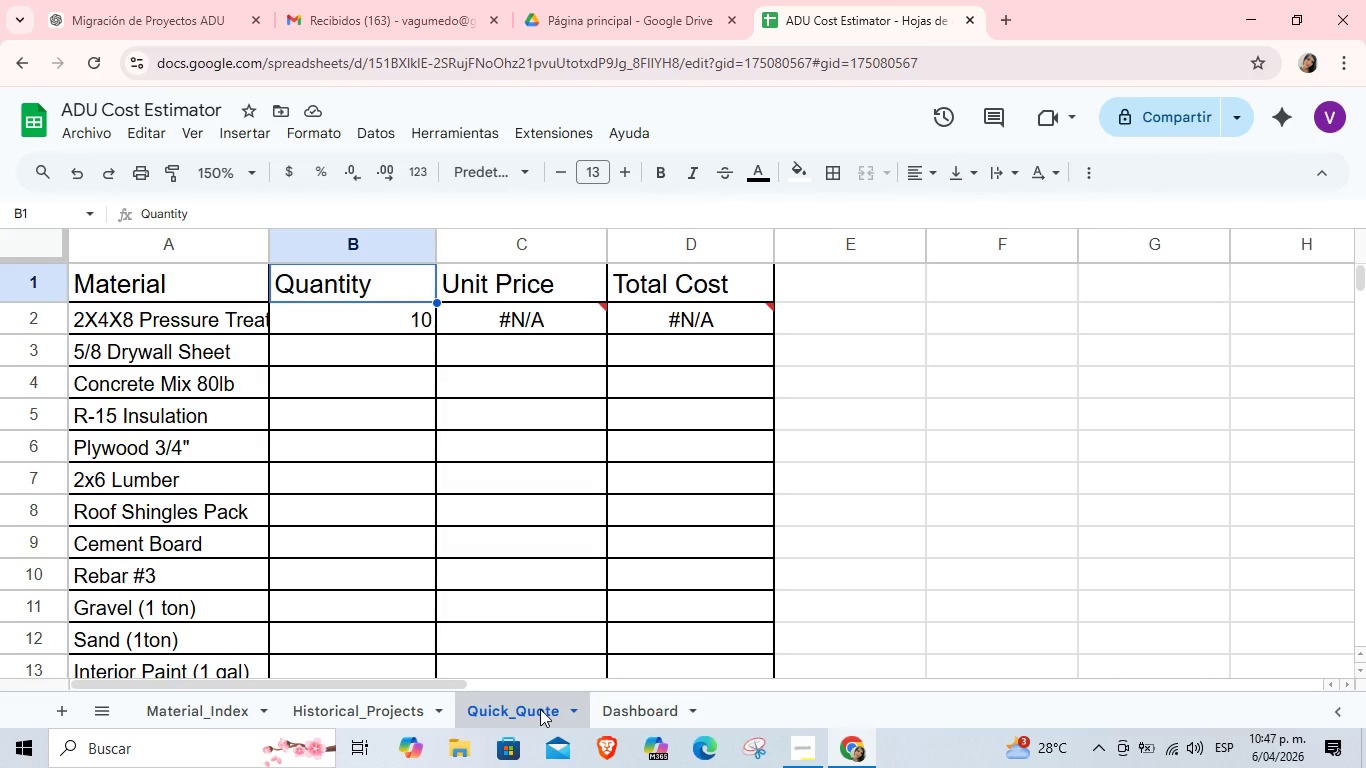 
wait(10.33)
 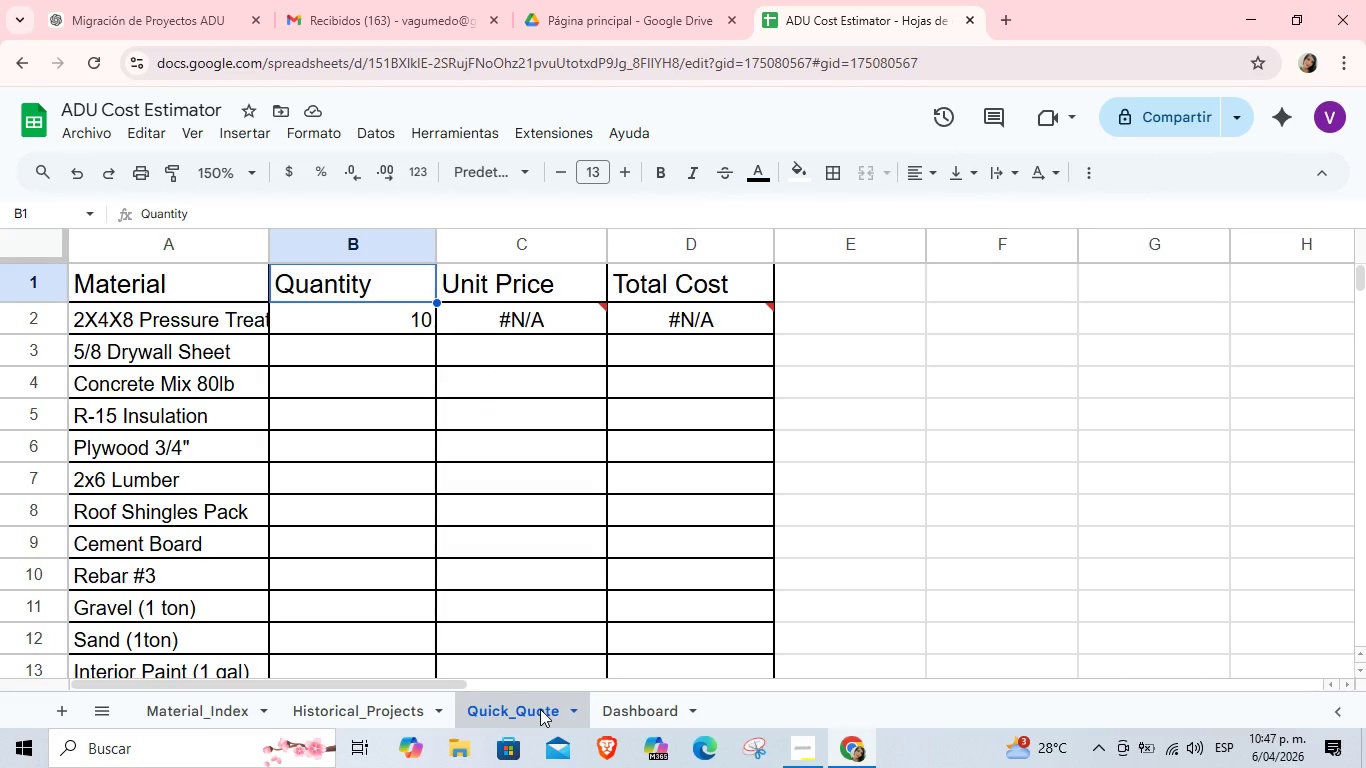 
double_click([520, 312])
 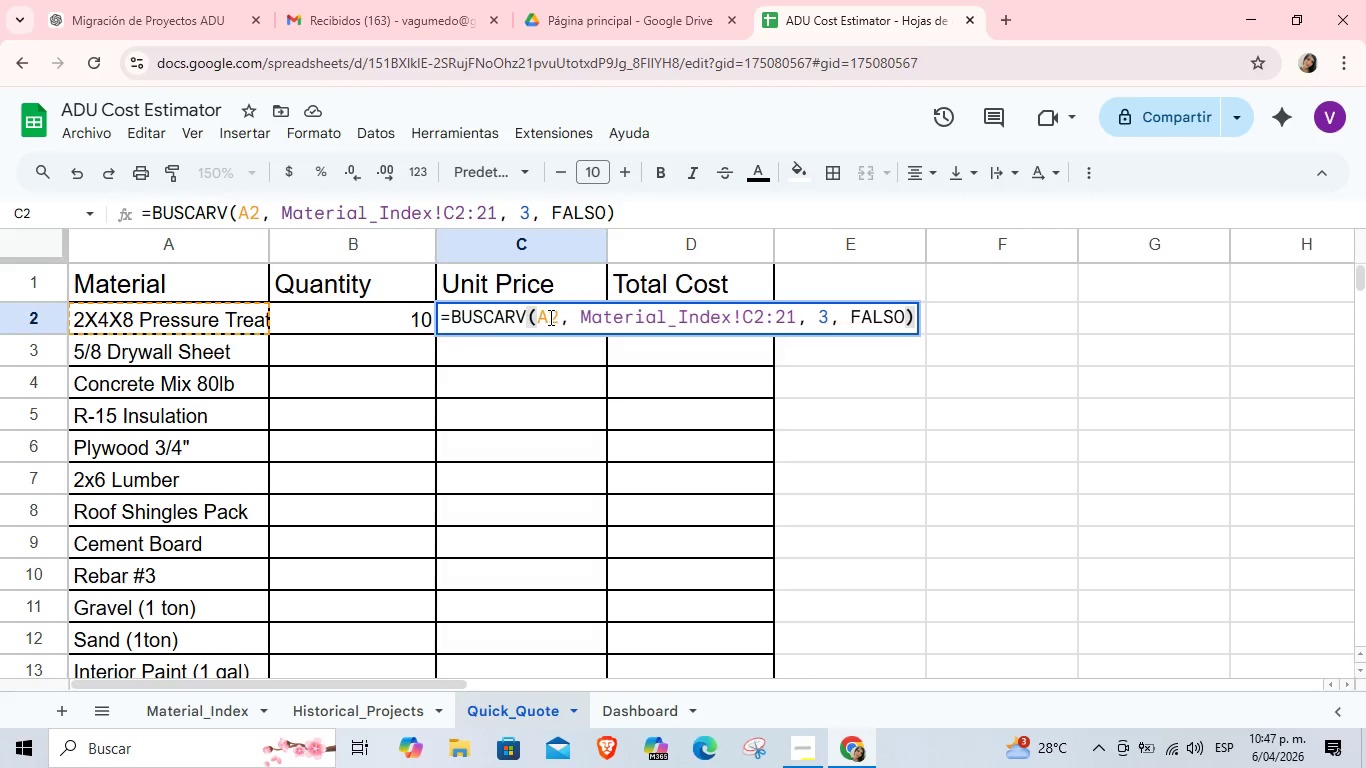 
wait(16.41)
 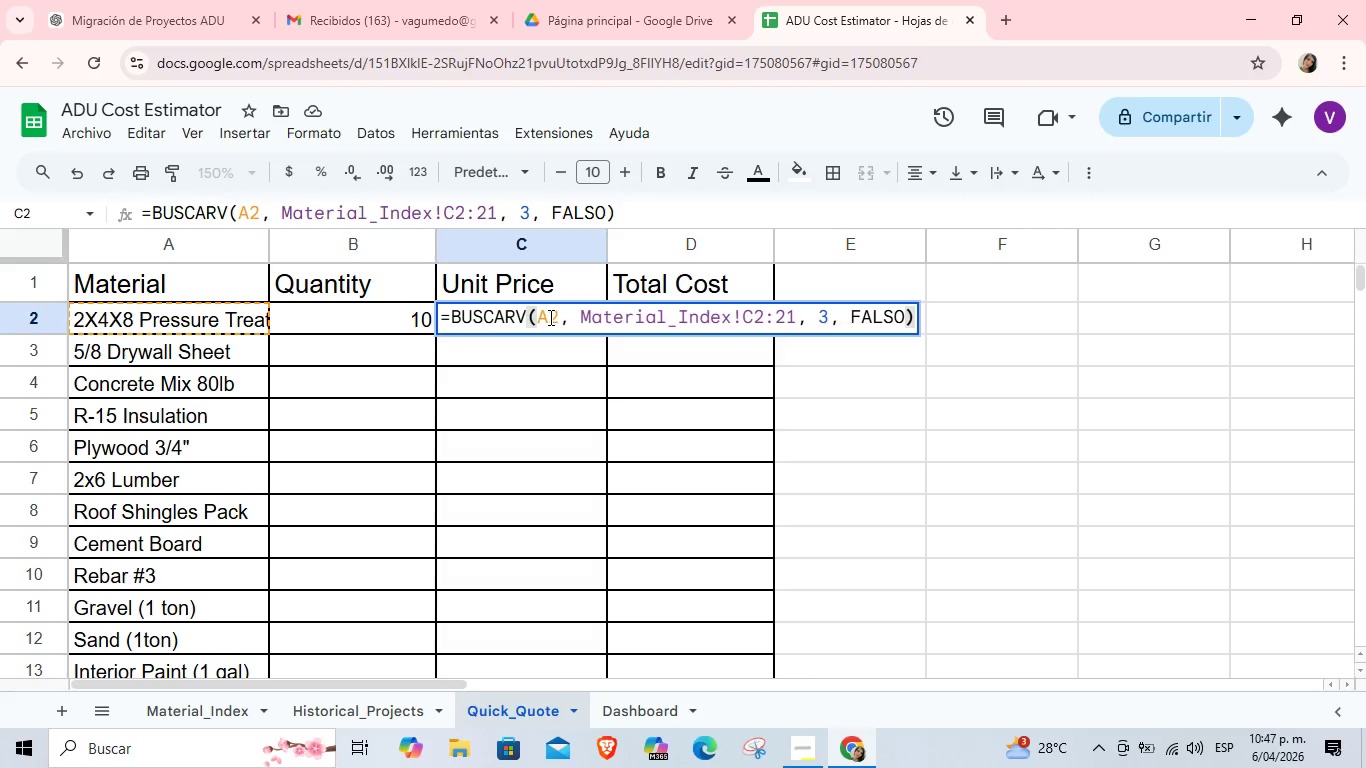 
left_click([756, 317])
 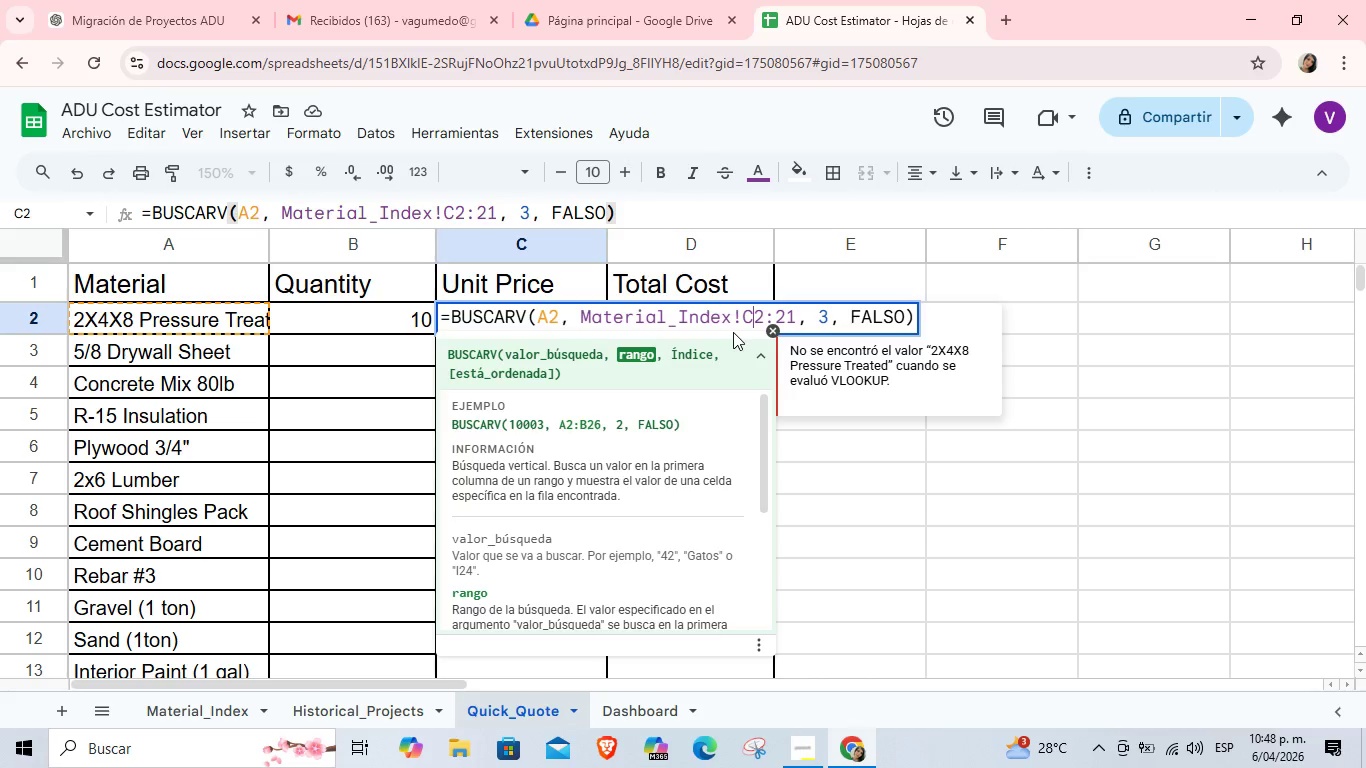 
wait(6.0)
 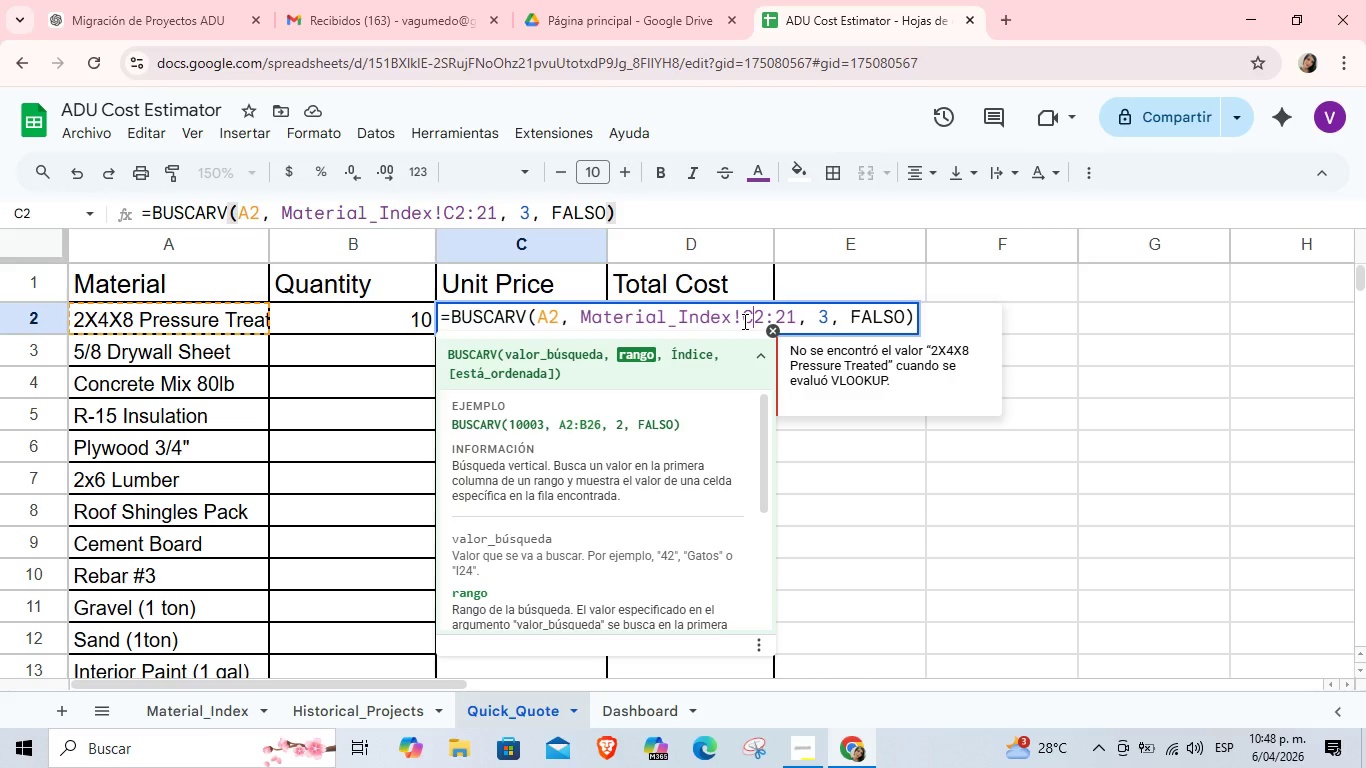 
left_click([824, 323])
 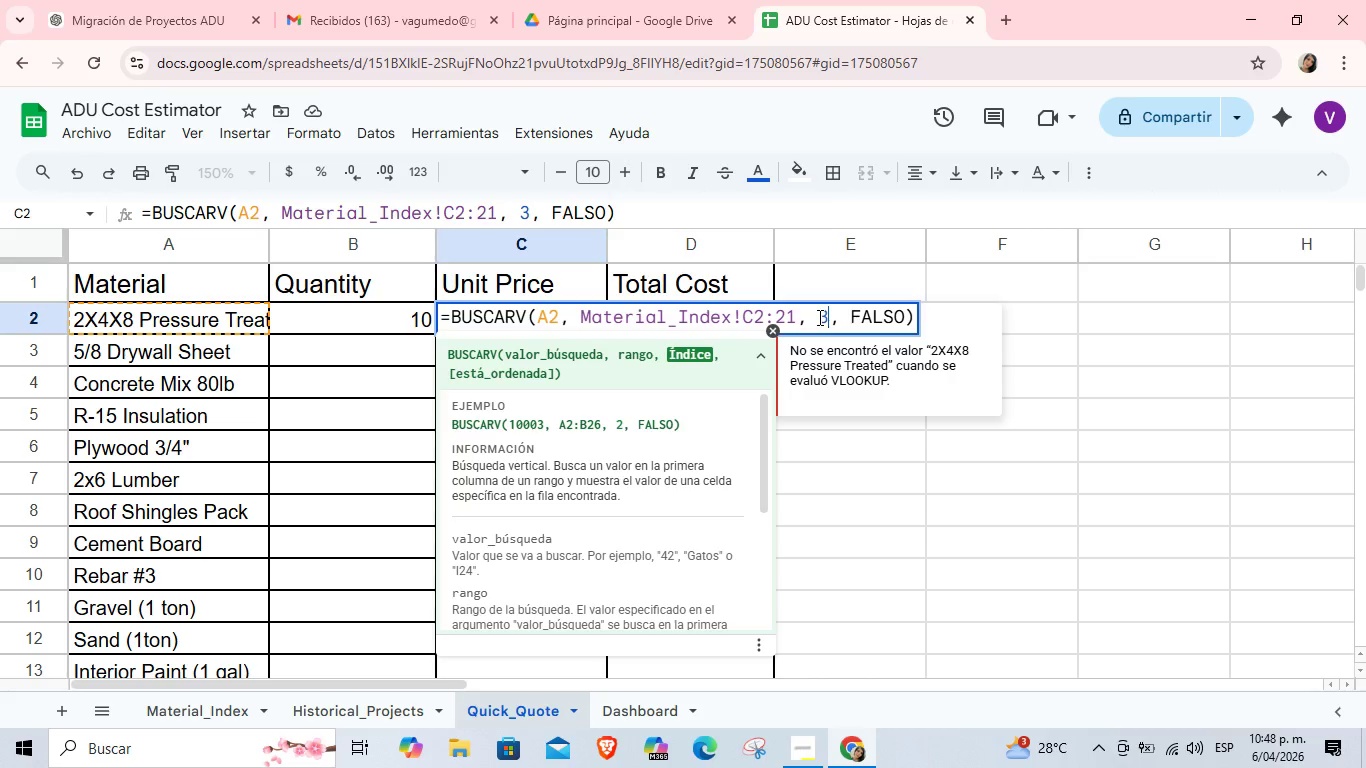 
left_click_drag(start_coordinate=[817, 317], to_coordinate=[906, 323])
 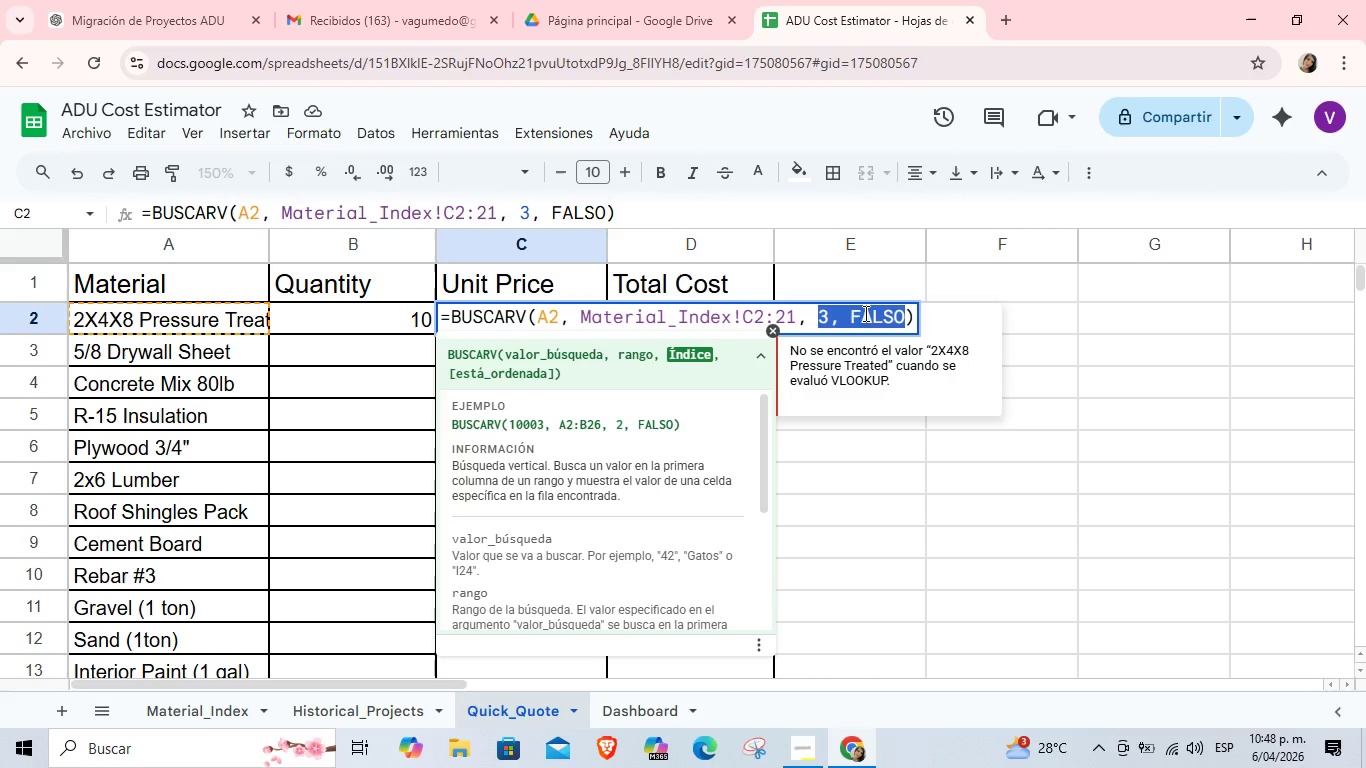 
key(Backspace)
 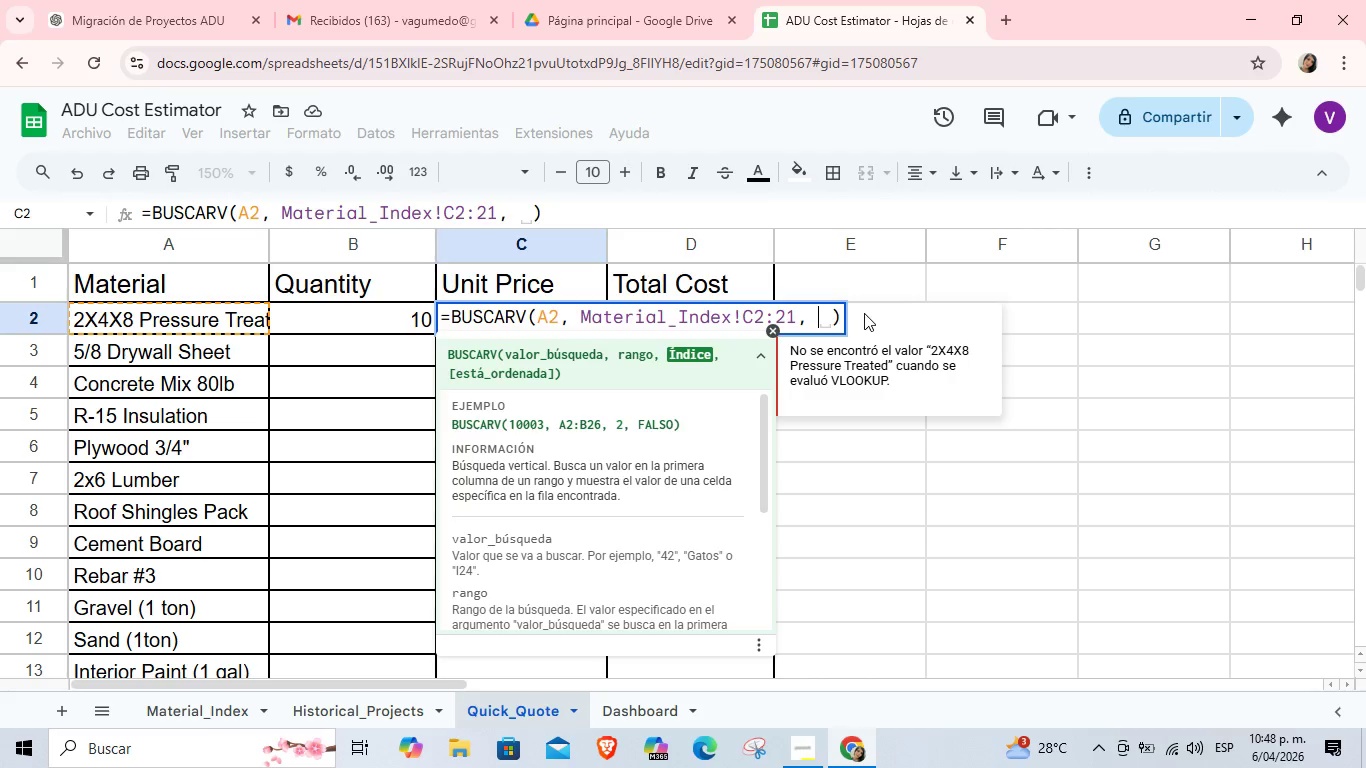 
key(Backspace)
 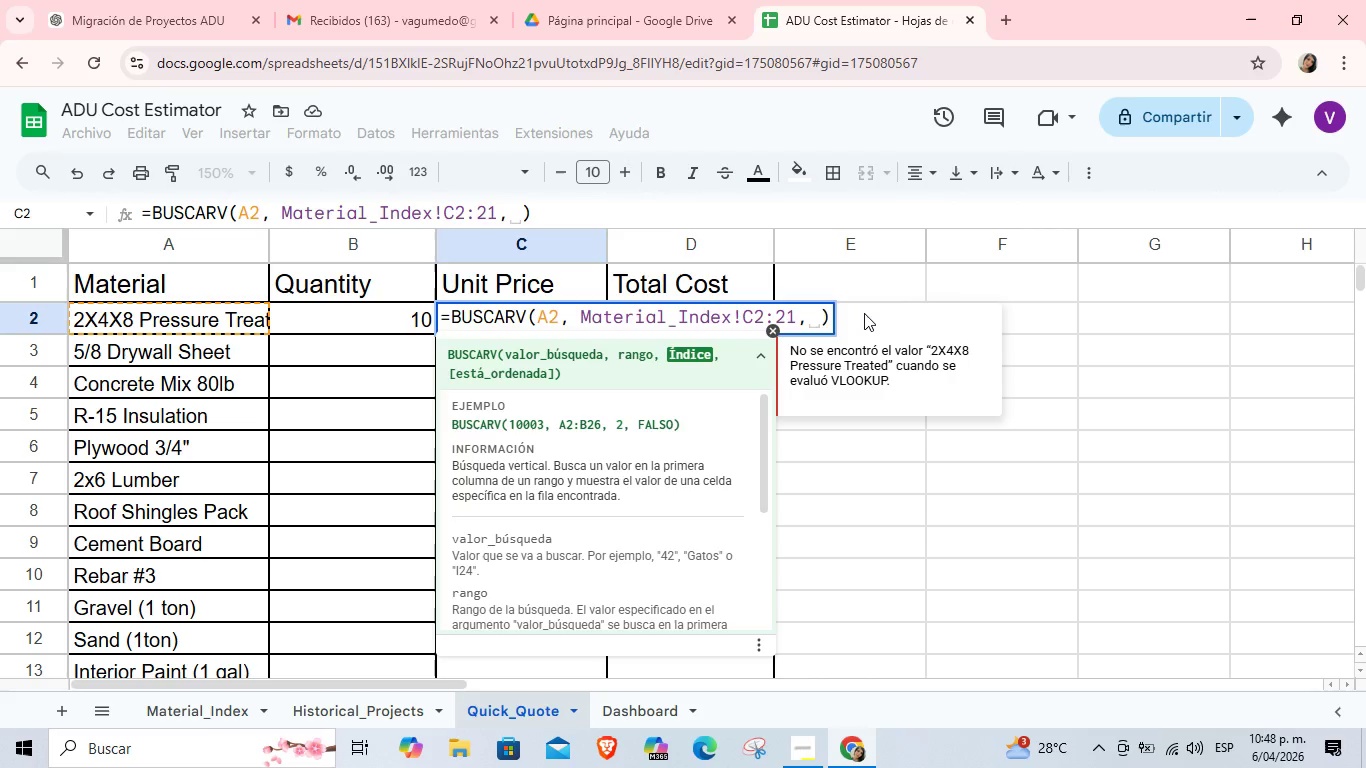 
key(Backspace)
 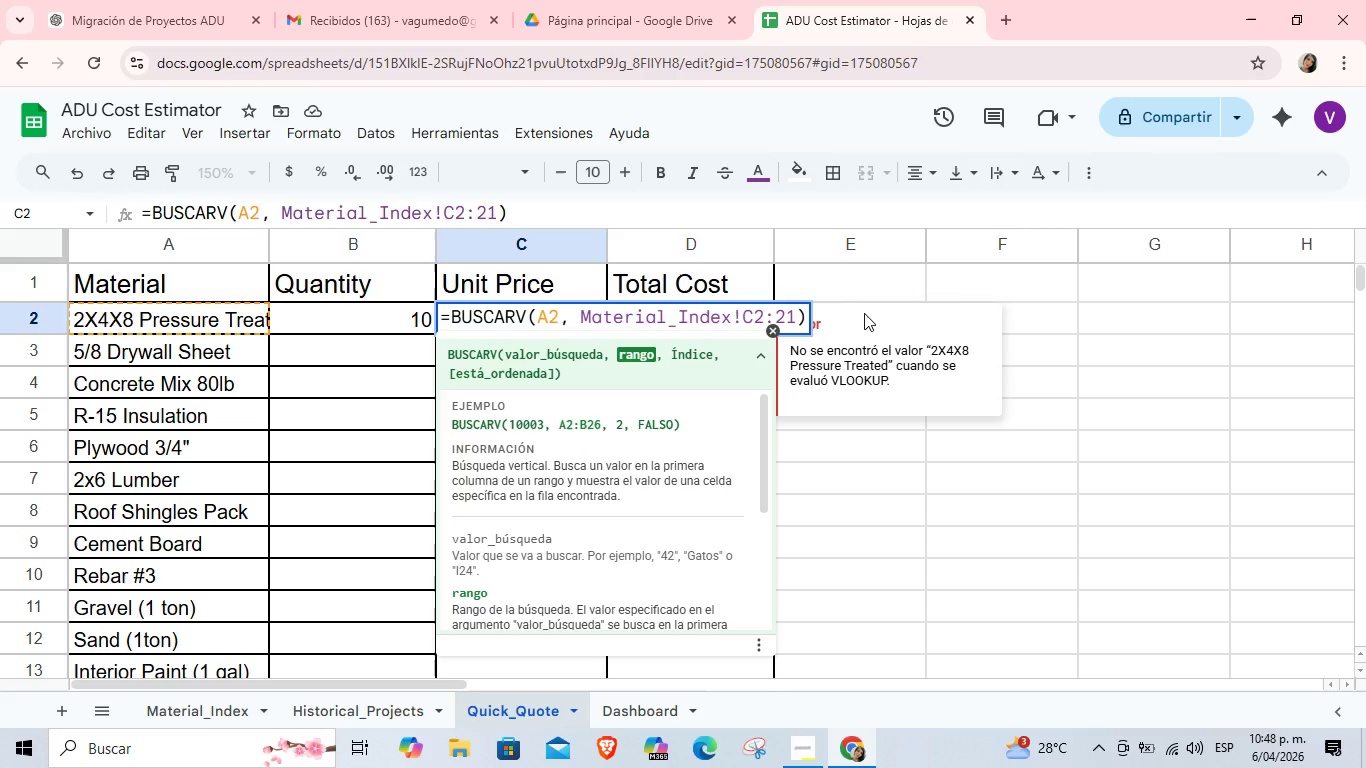 
key(Enter)
 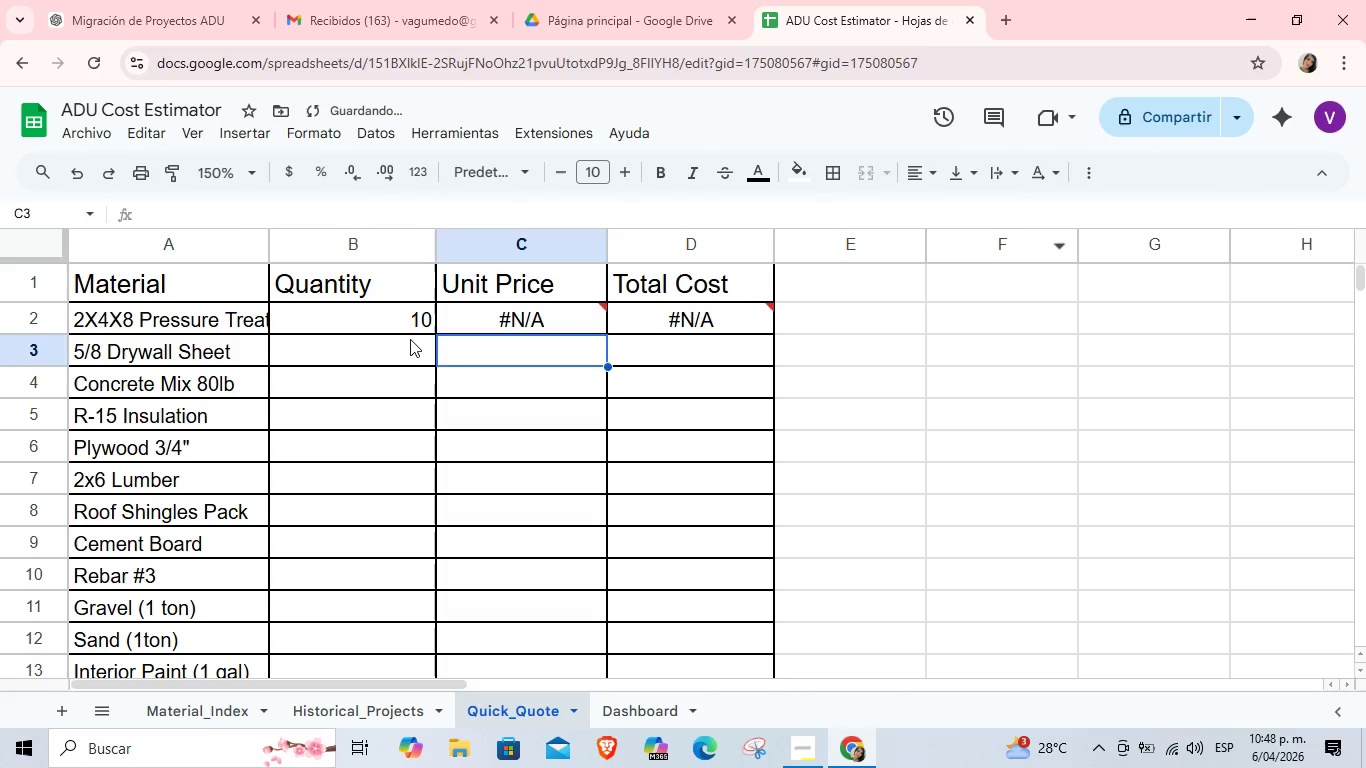 
double_click([474, 320])
 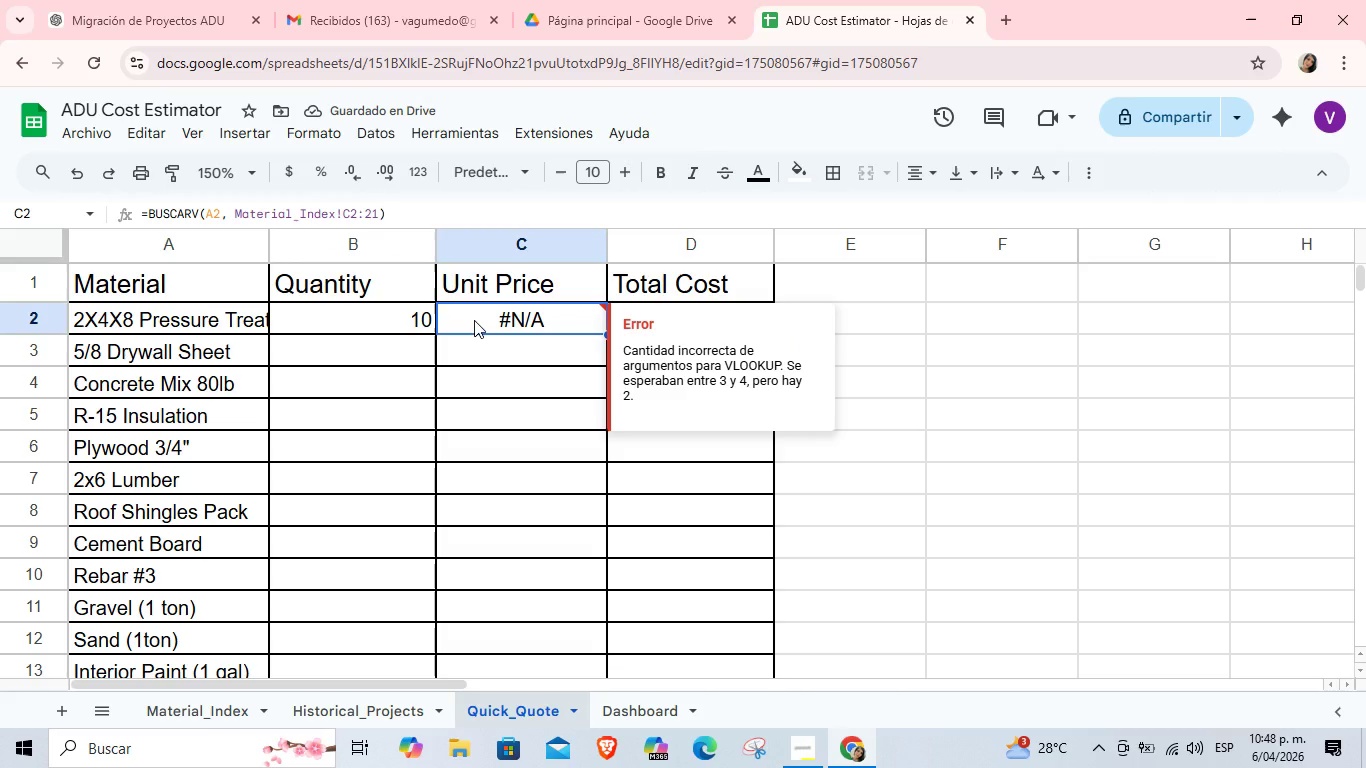 
hold_key(key=ControlLeft, duration=1.05)
 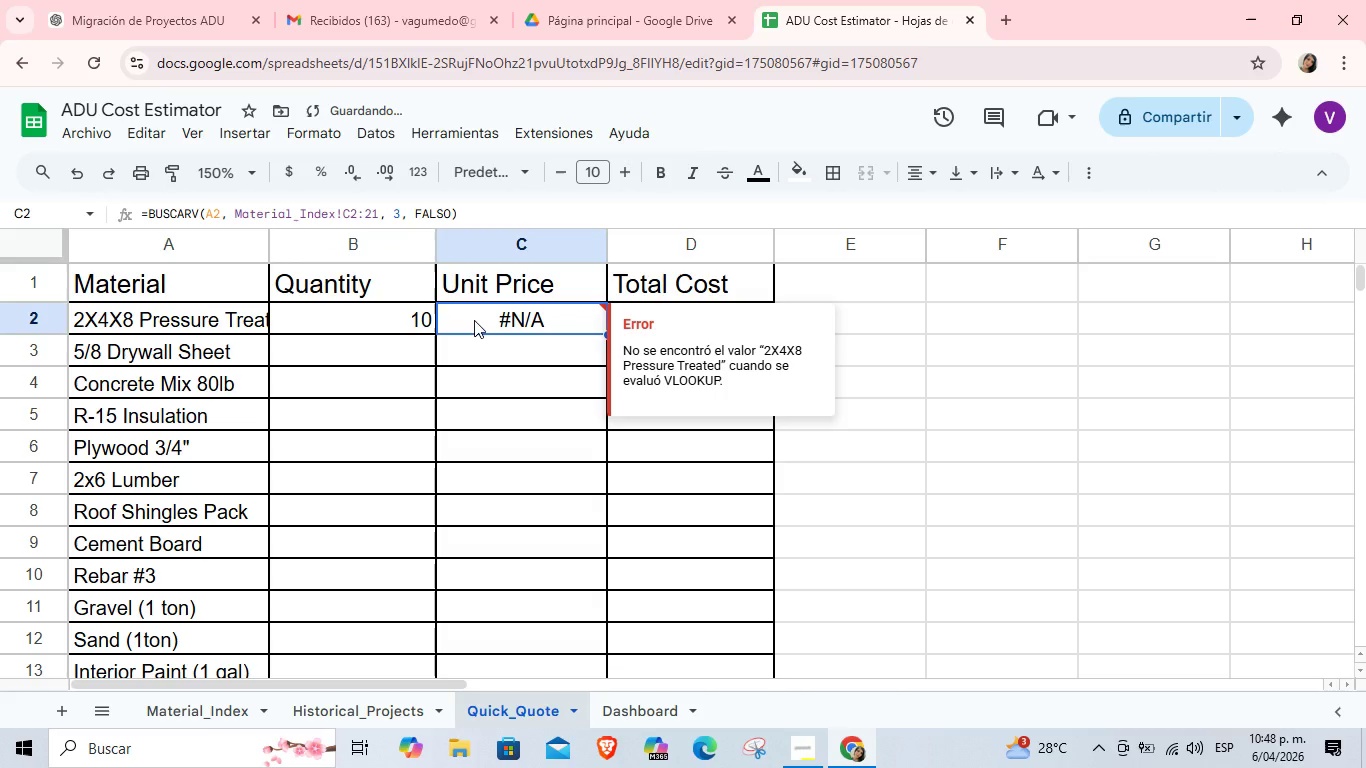 
hold_key(key=Z, duration=0.36)
 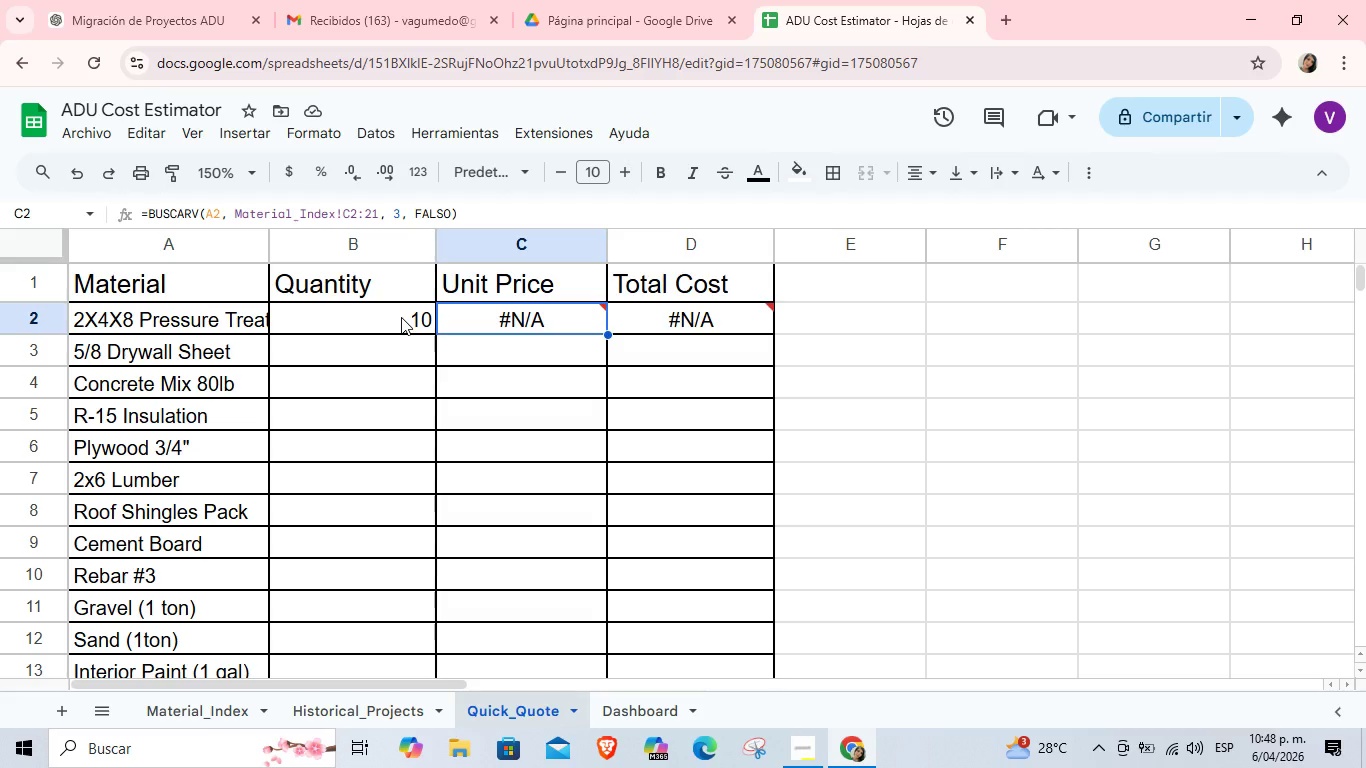 
wait(12.38)
 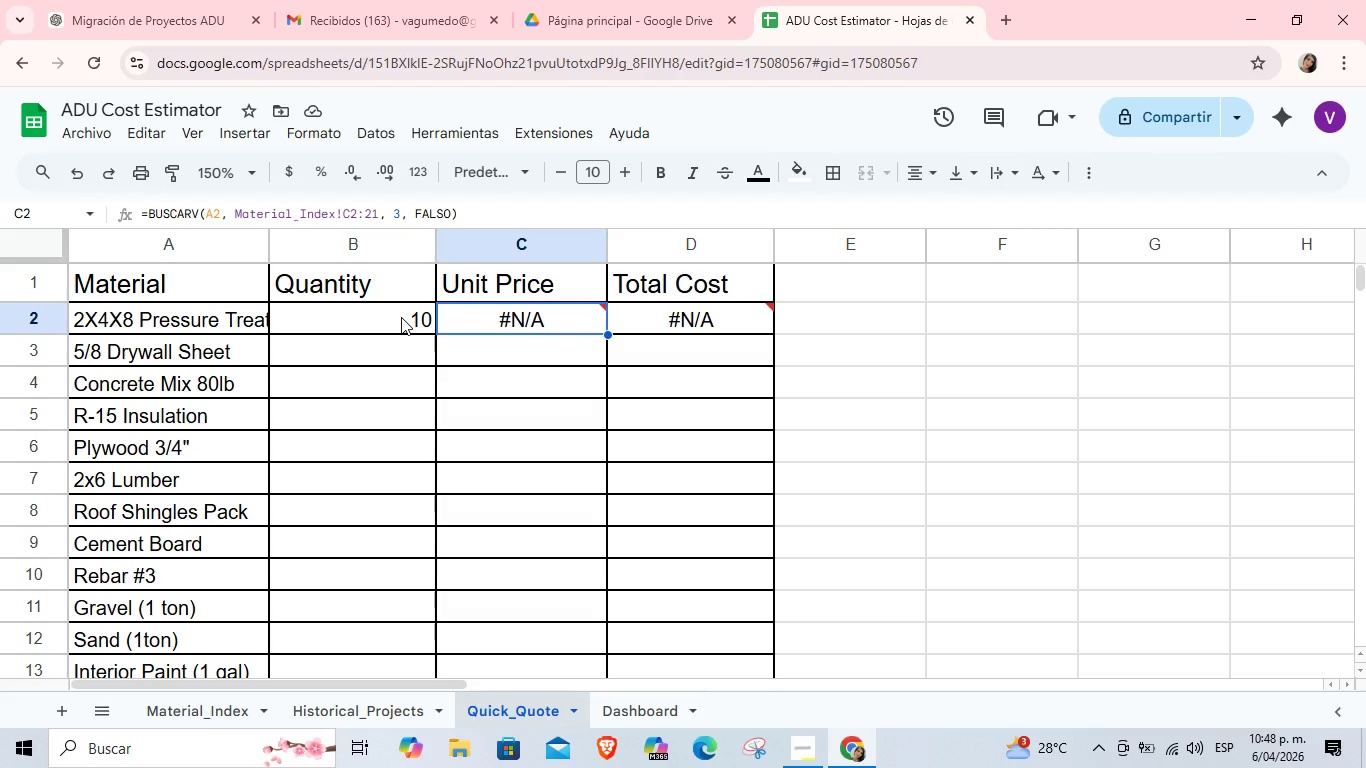 
left_click([419, 349])
 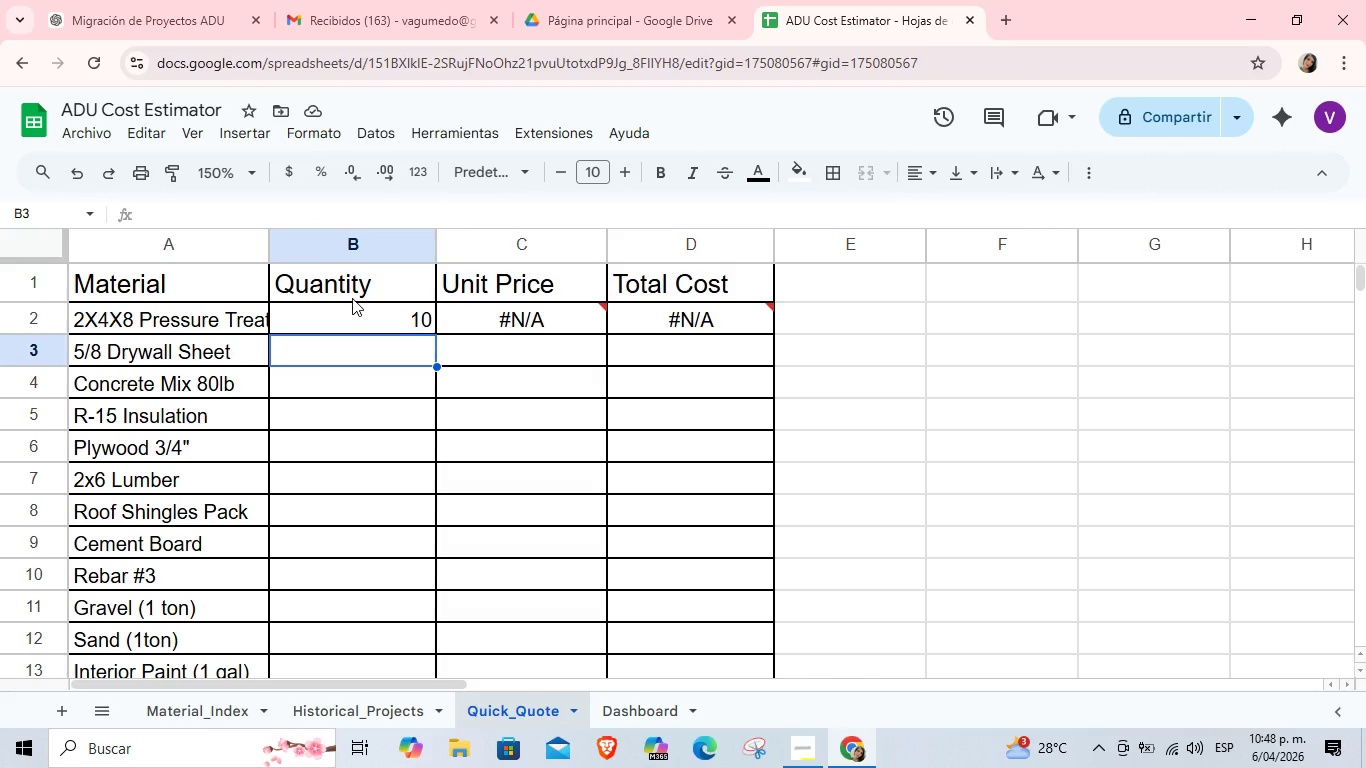 
wait(7.78)
 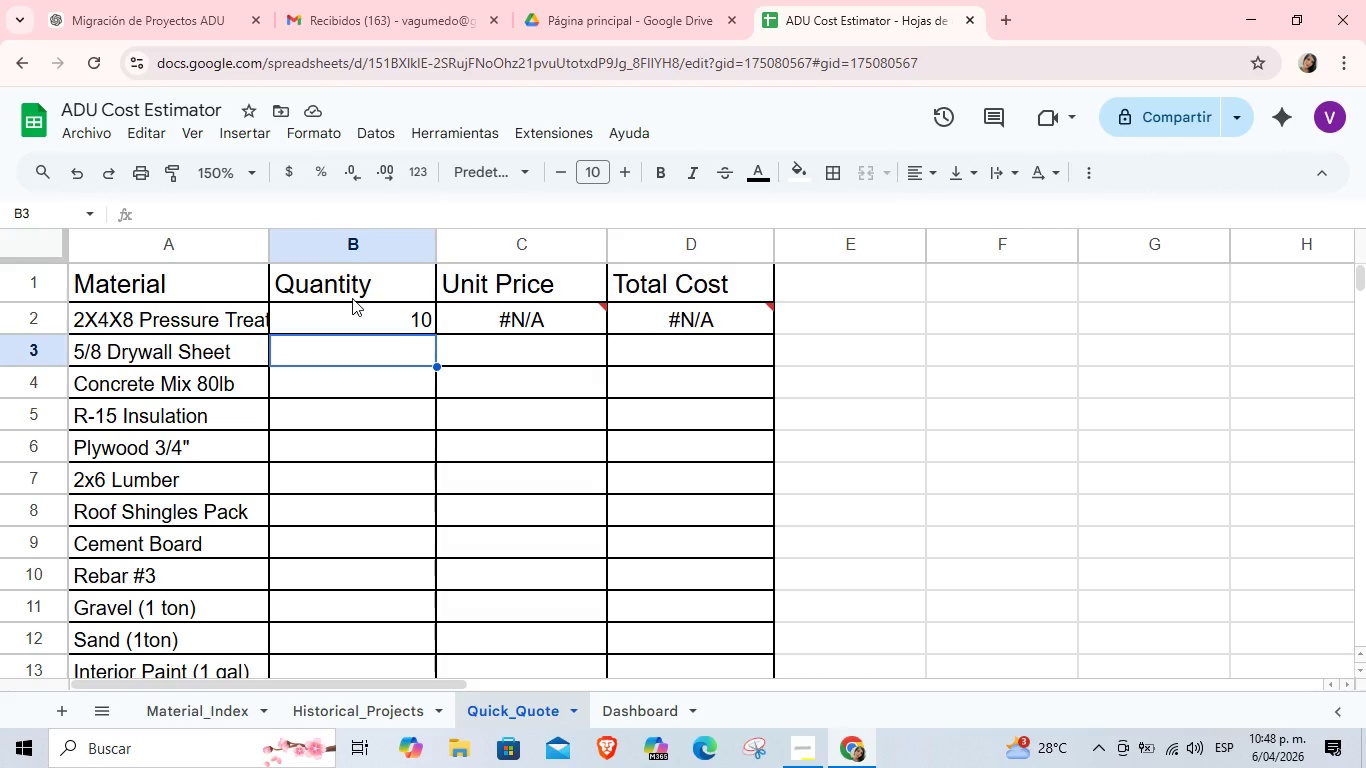 
left_click([570, 314])
 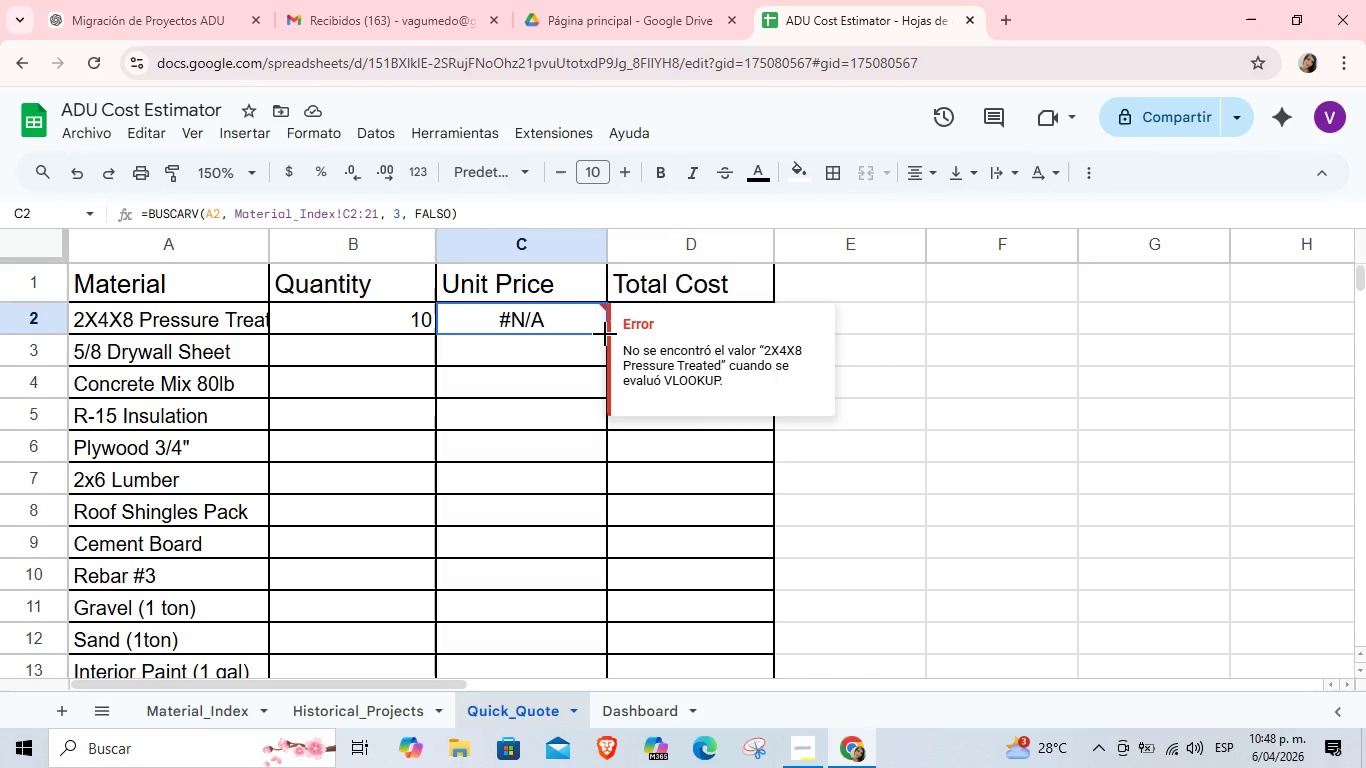 
left_click_drag(start_coordinate=[605, 334], to_coordinate=[578, 613])
 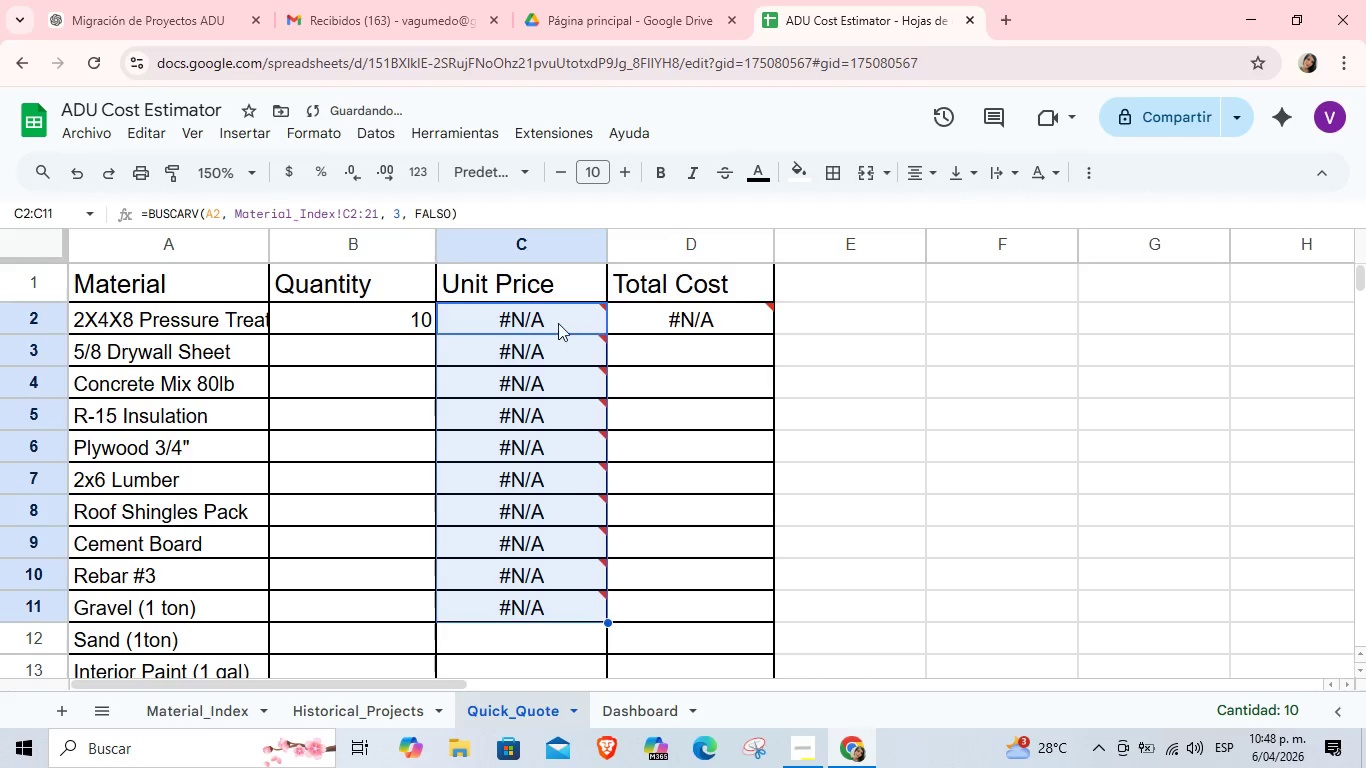 
double_click([558, 323])
 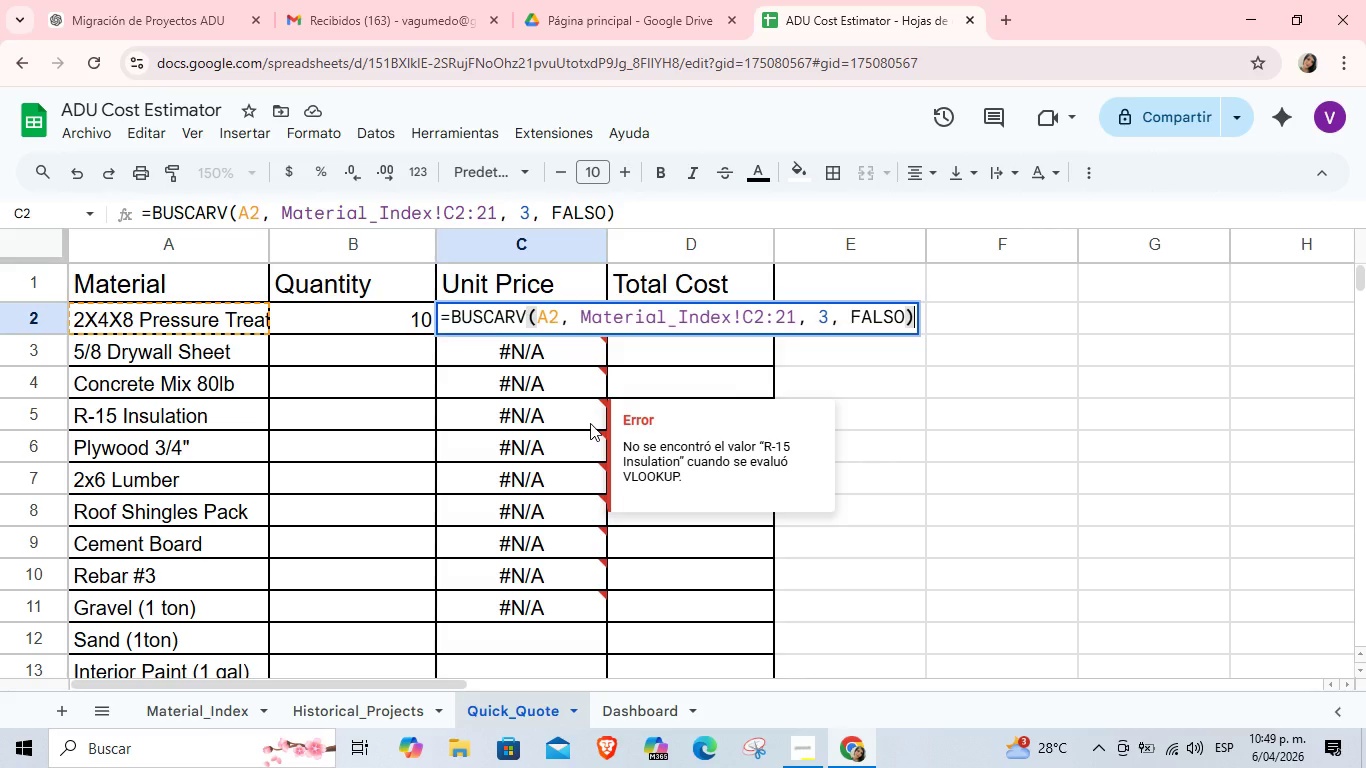 
wait(56.33)
 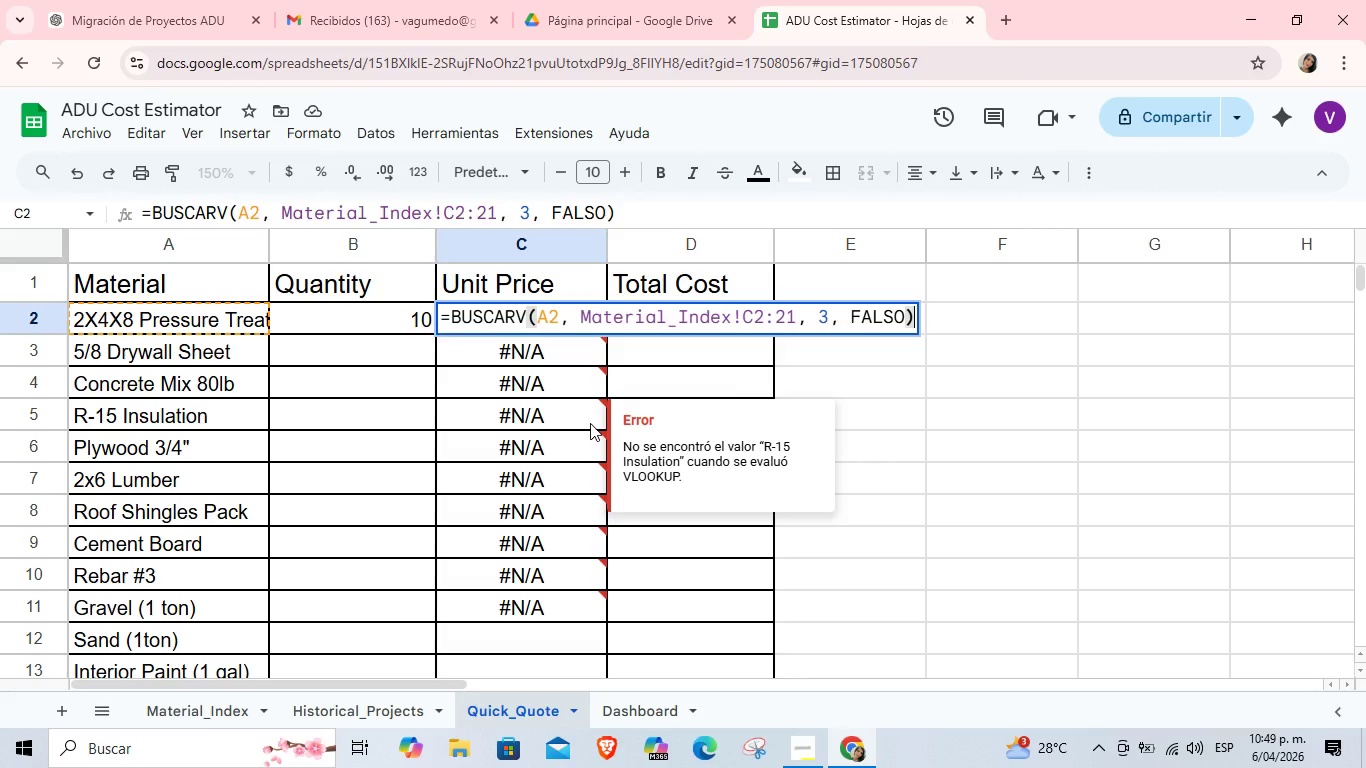 
left_click([503, 319])
 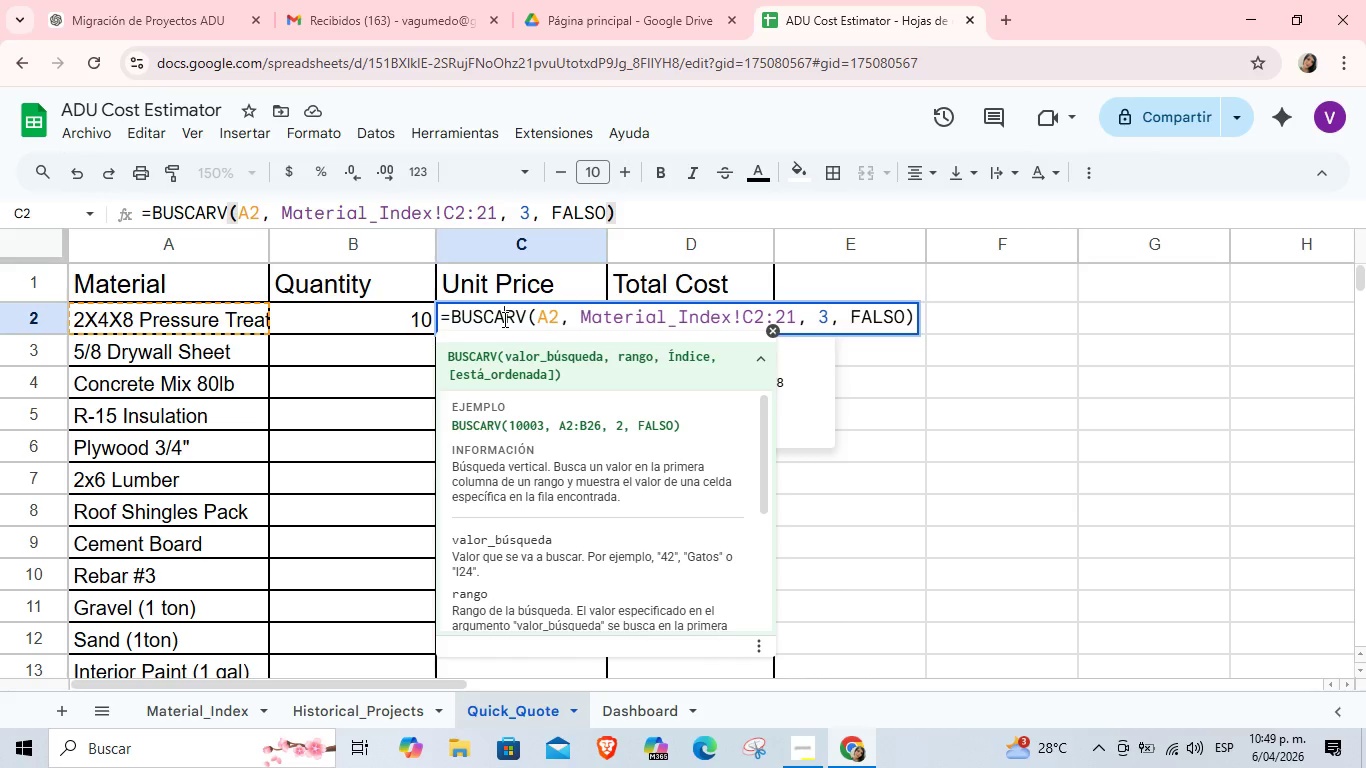 
wait(17.78)
 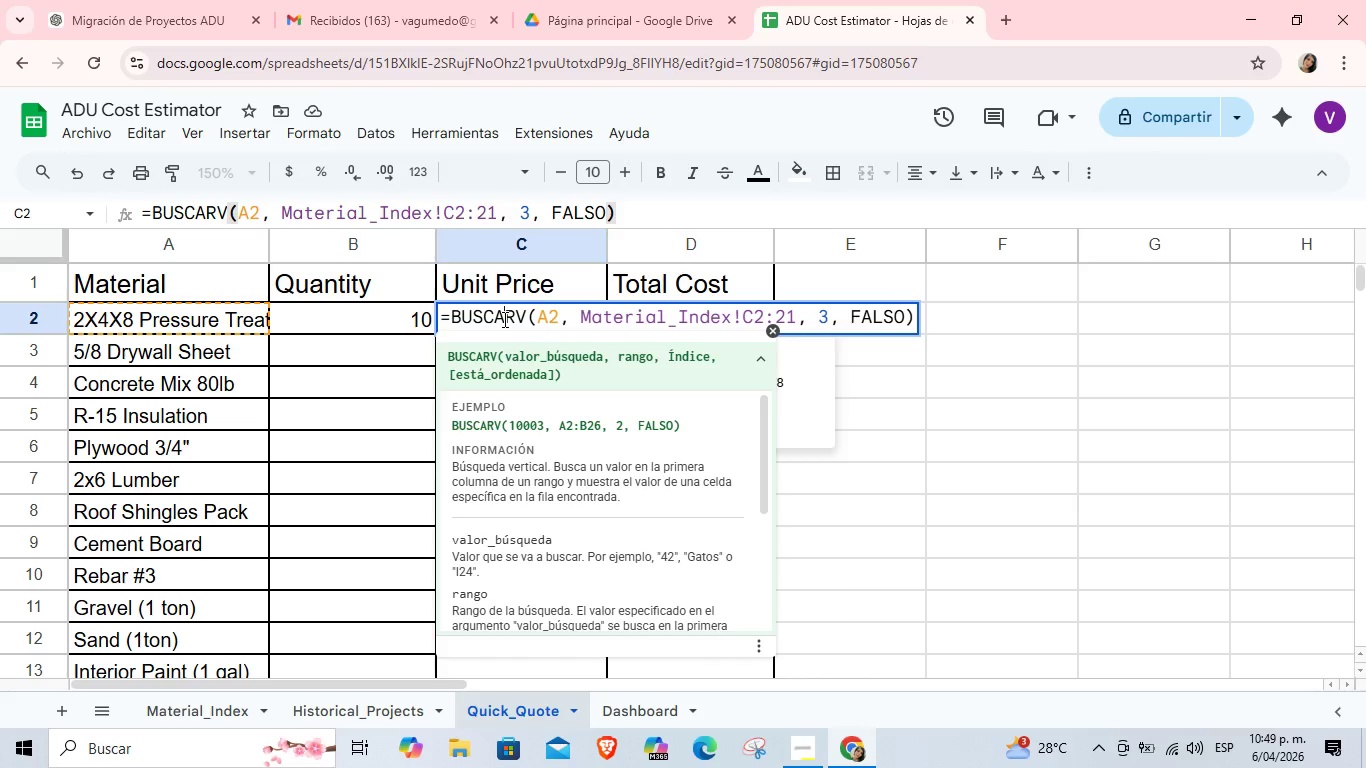 
left_click([583, 318])
 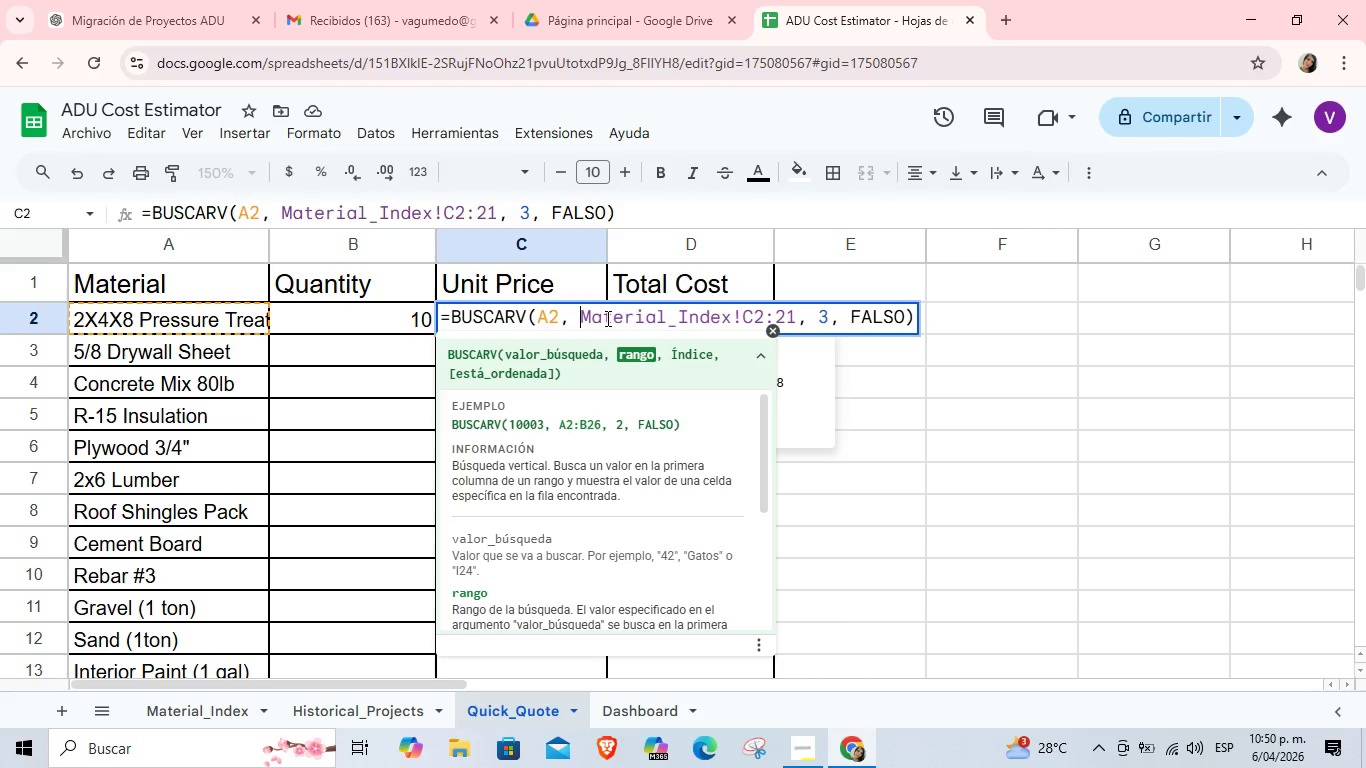 
wait(5.86)
 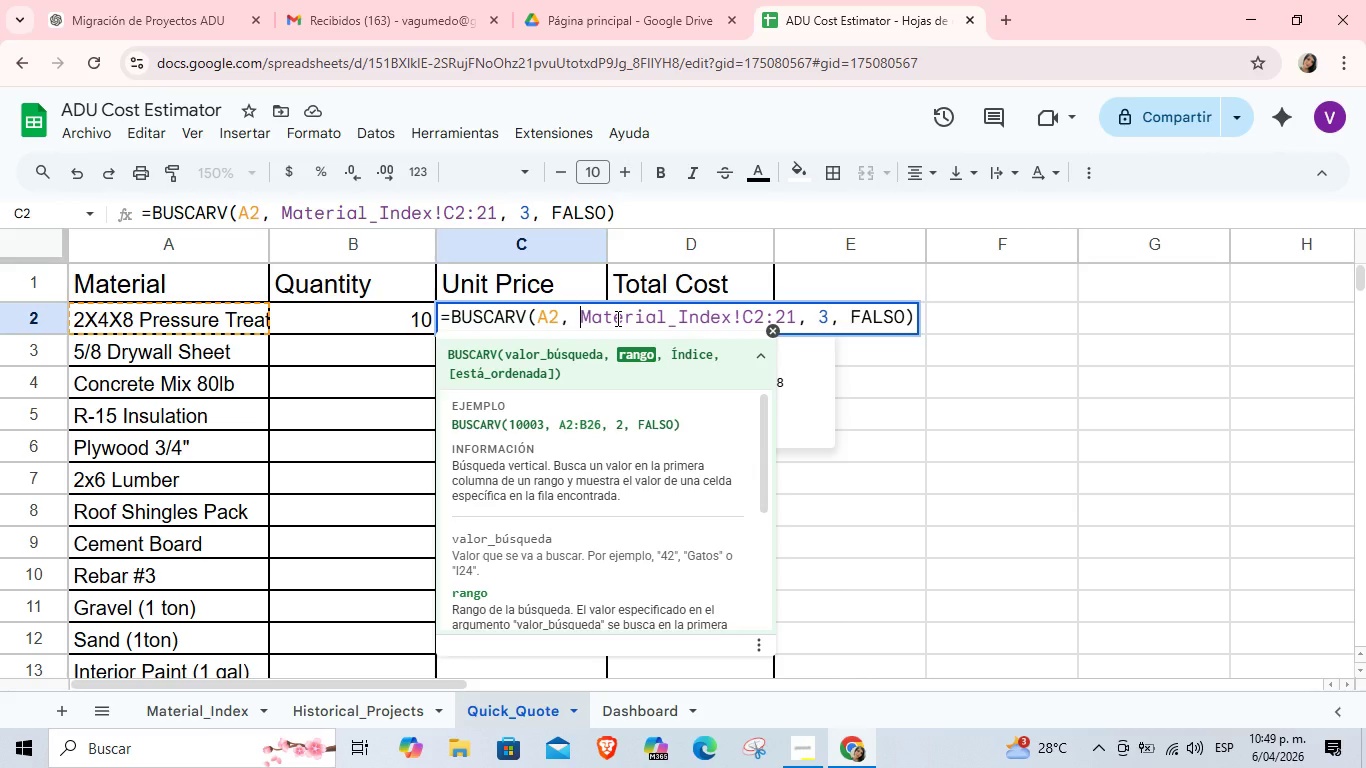 
left_click([565, 318])
 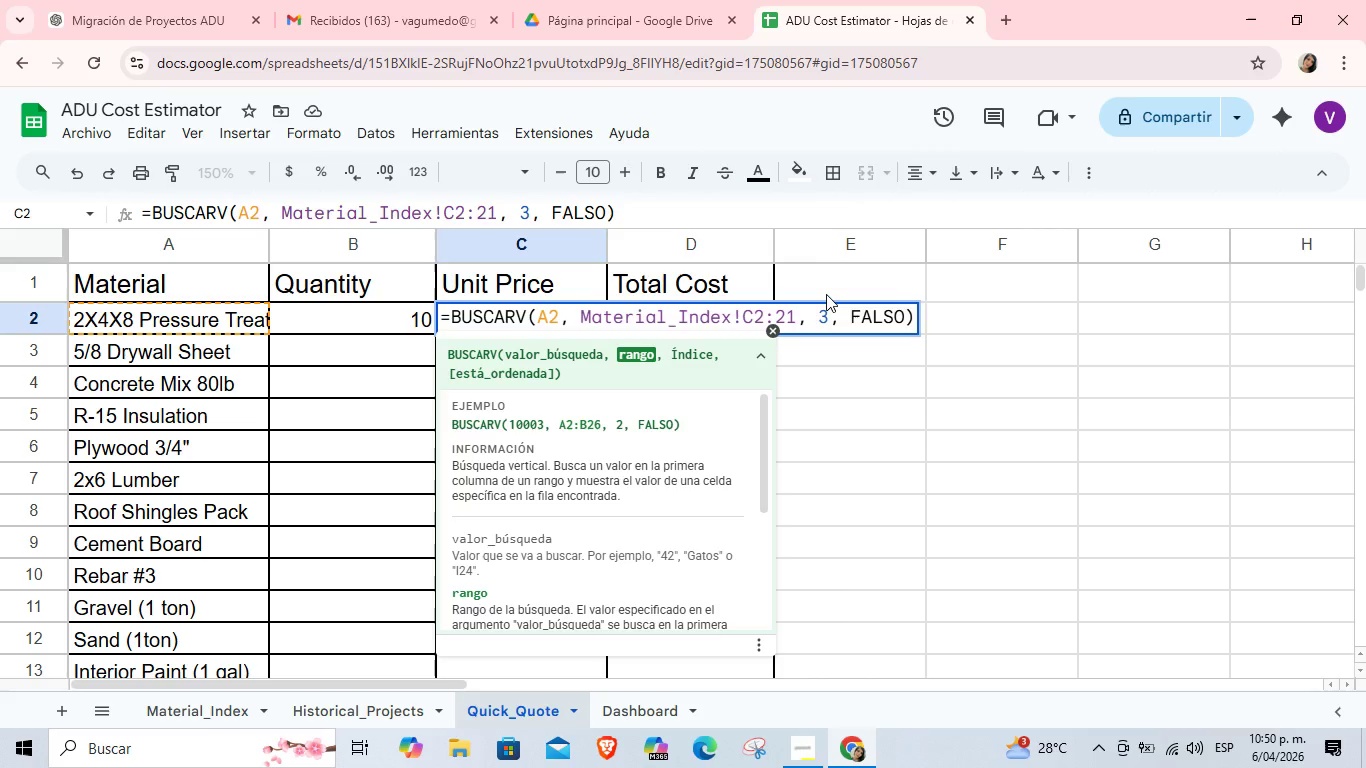 
key(Backspace)
 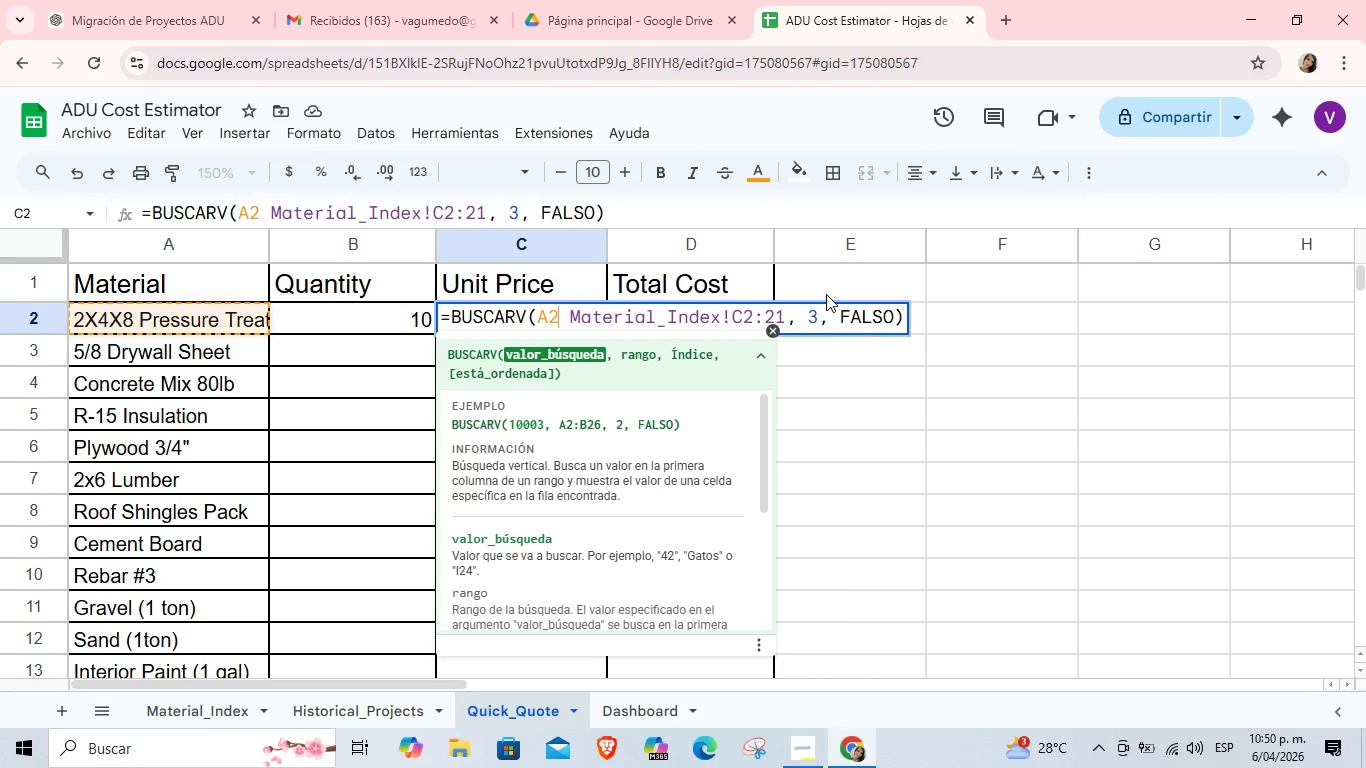 
key(Shift+Comma)
 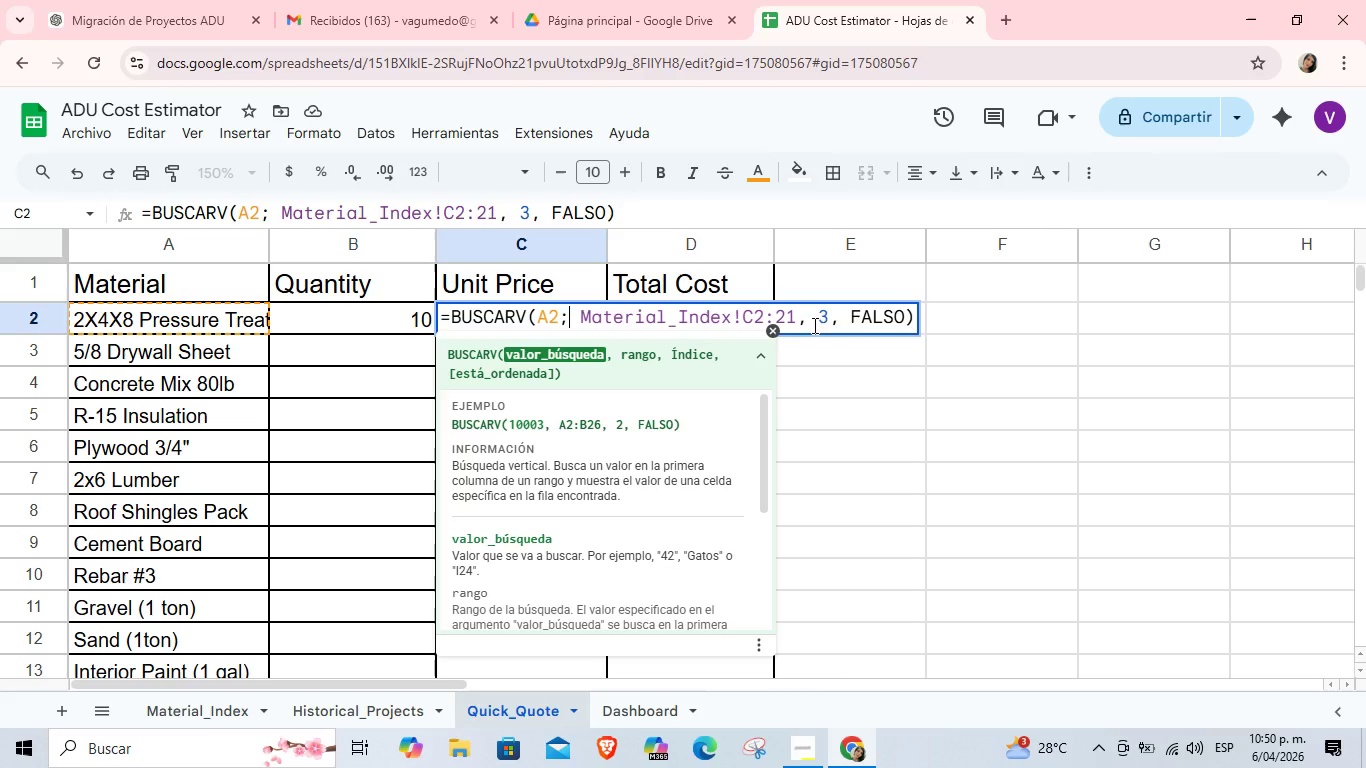 
wait(6.5)
 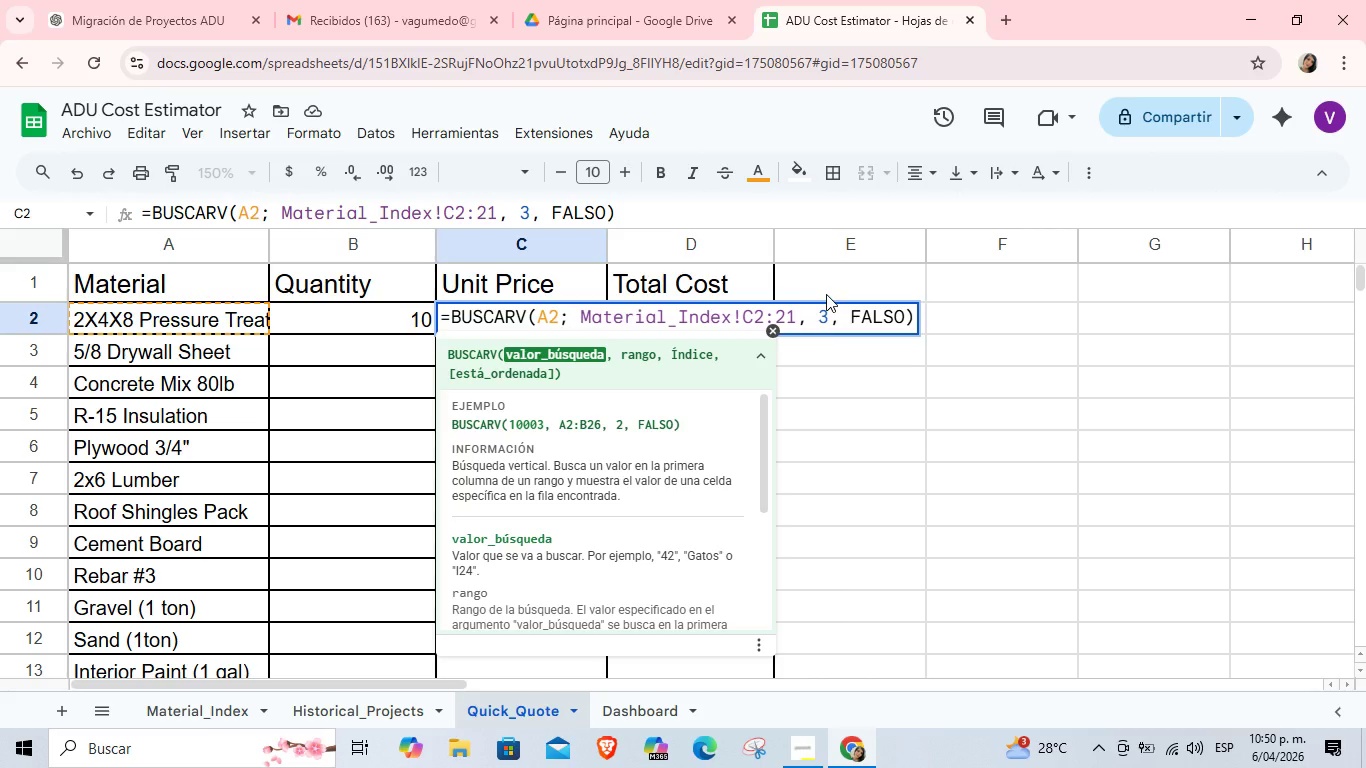 
left_click([804, 319])
 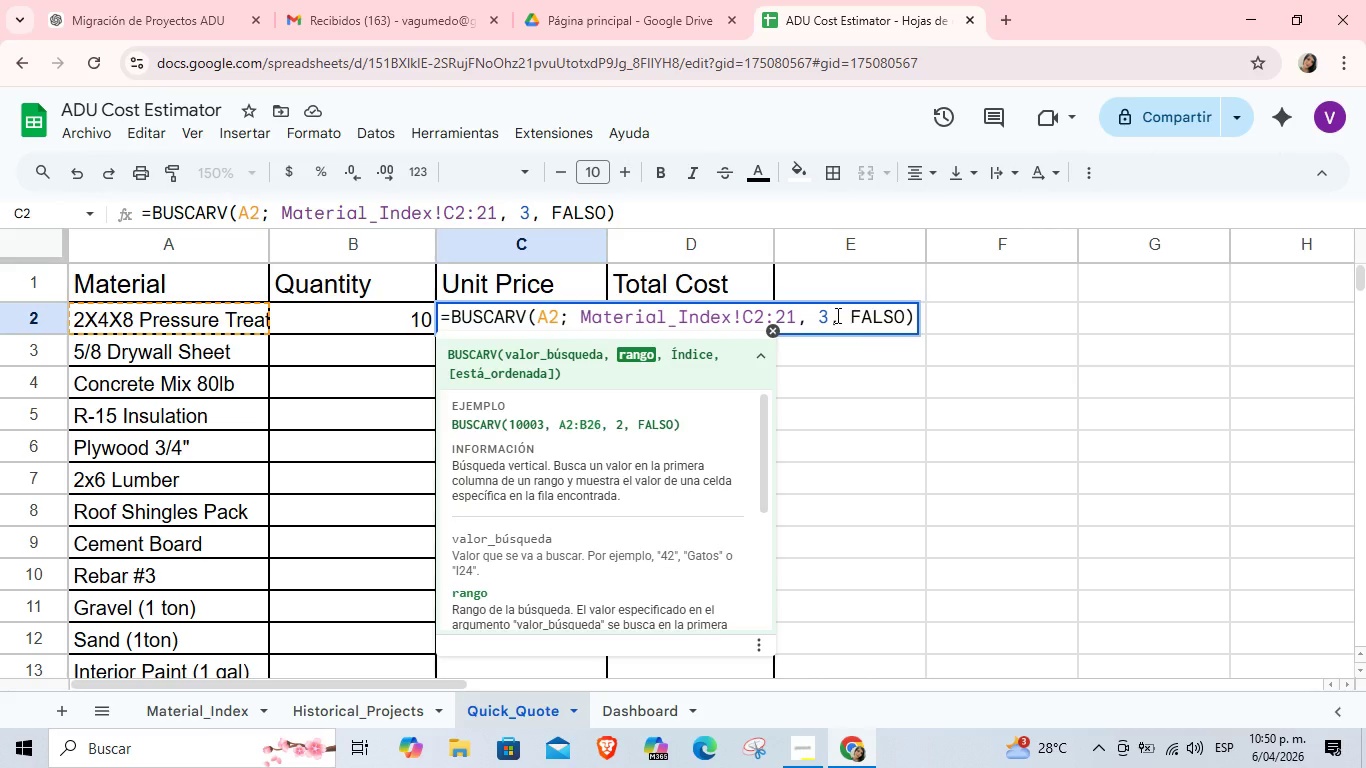 
key(Backspace)
 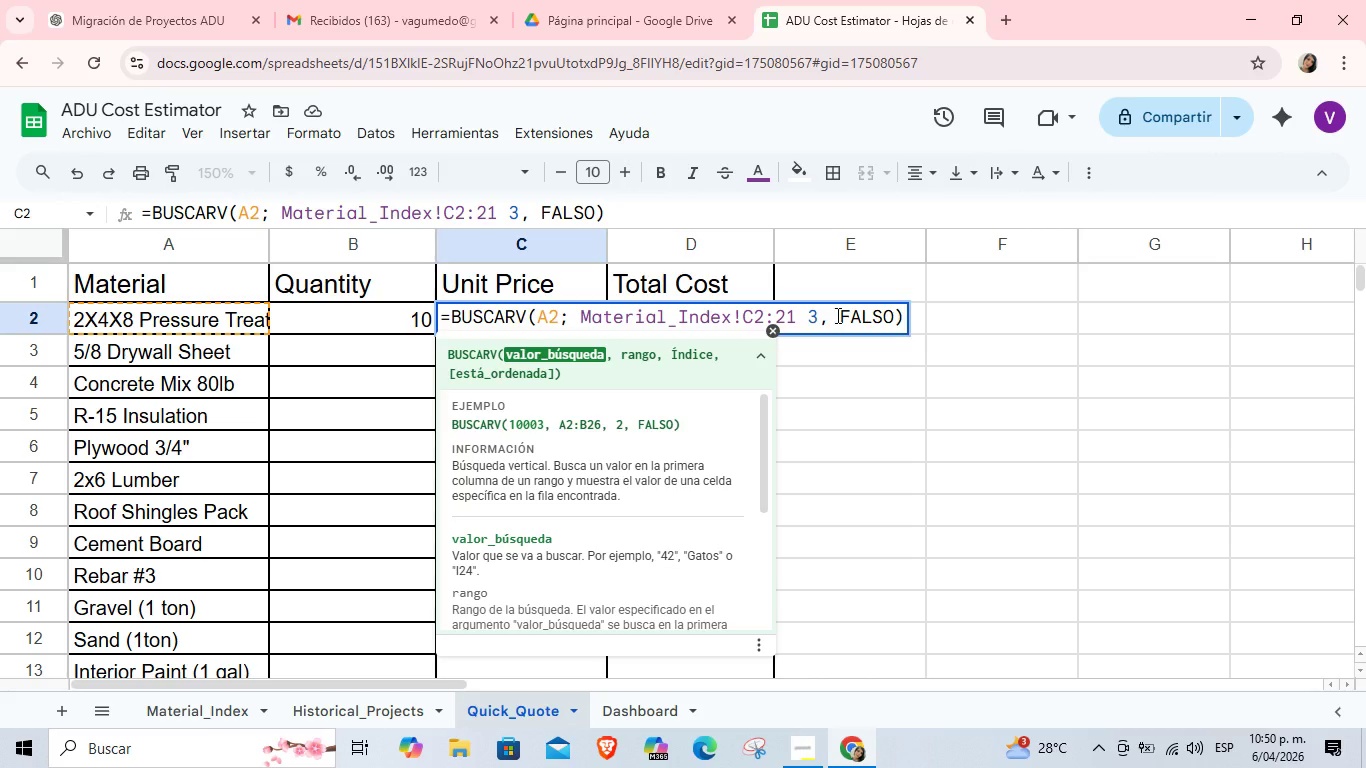 
key(Shift+Comma)
 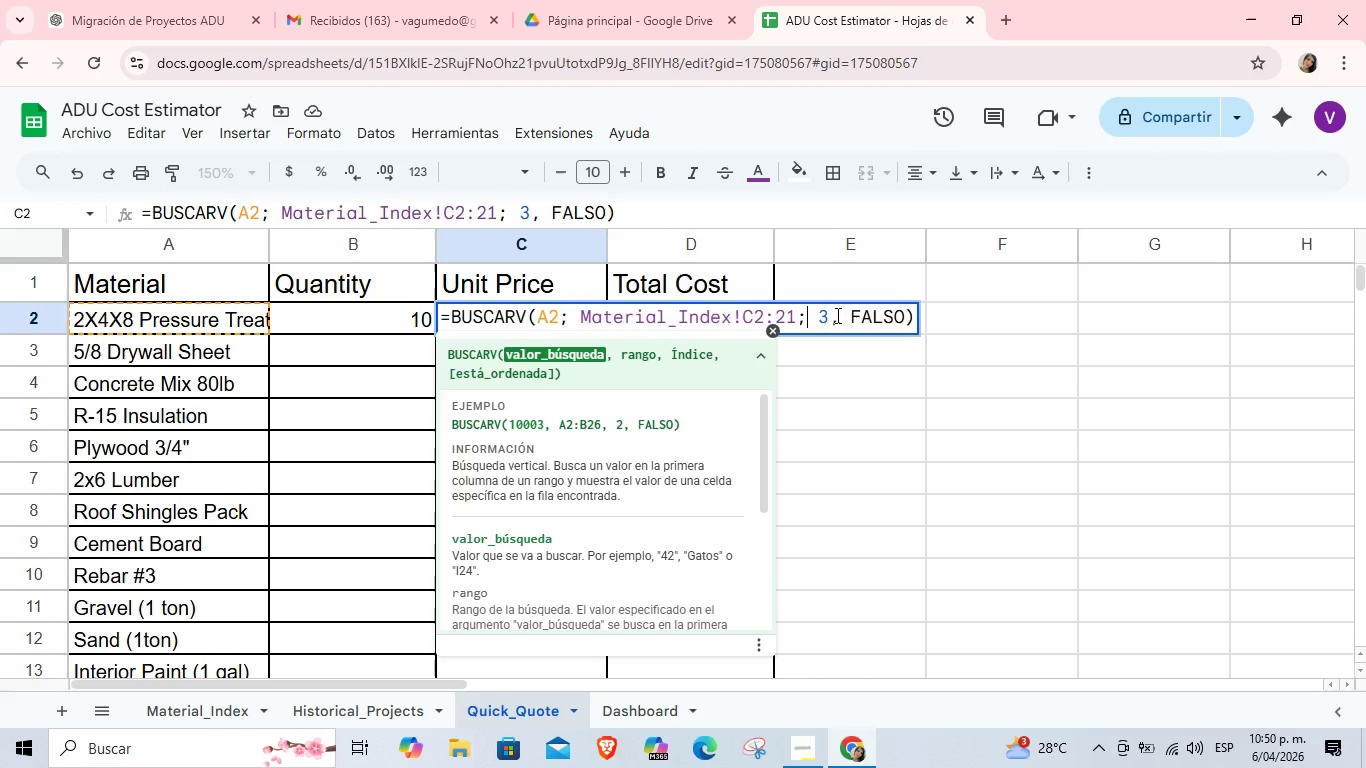 
left_click([836, 315])
 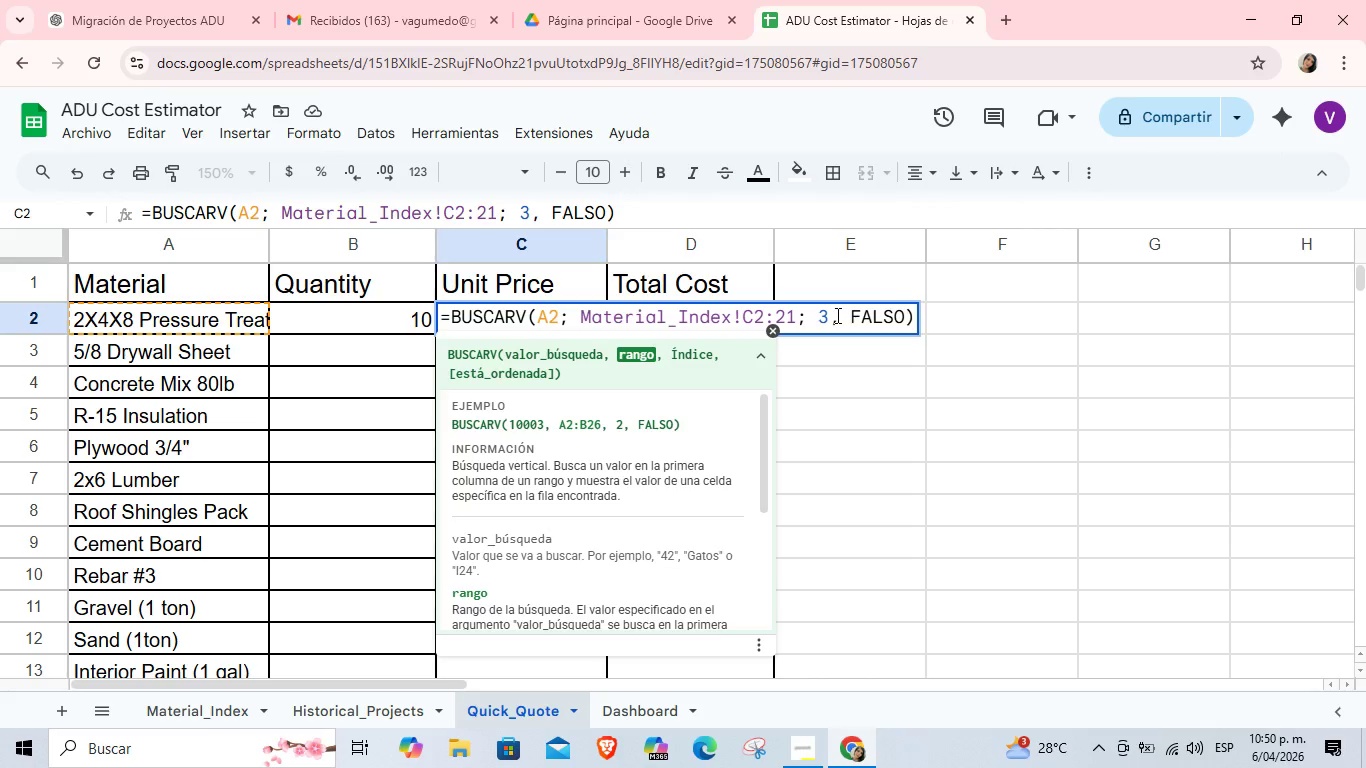 
key(Backspace)
 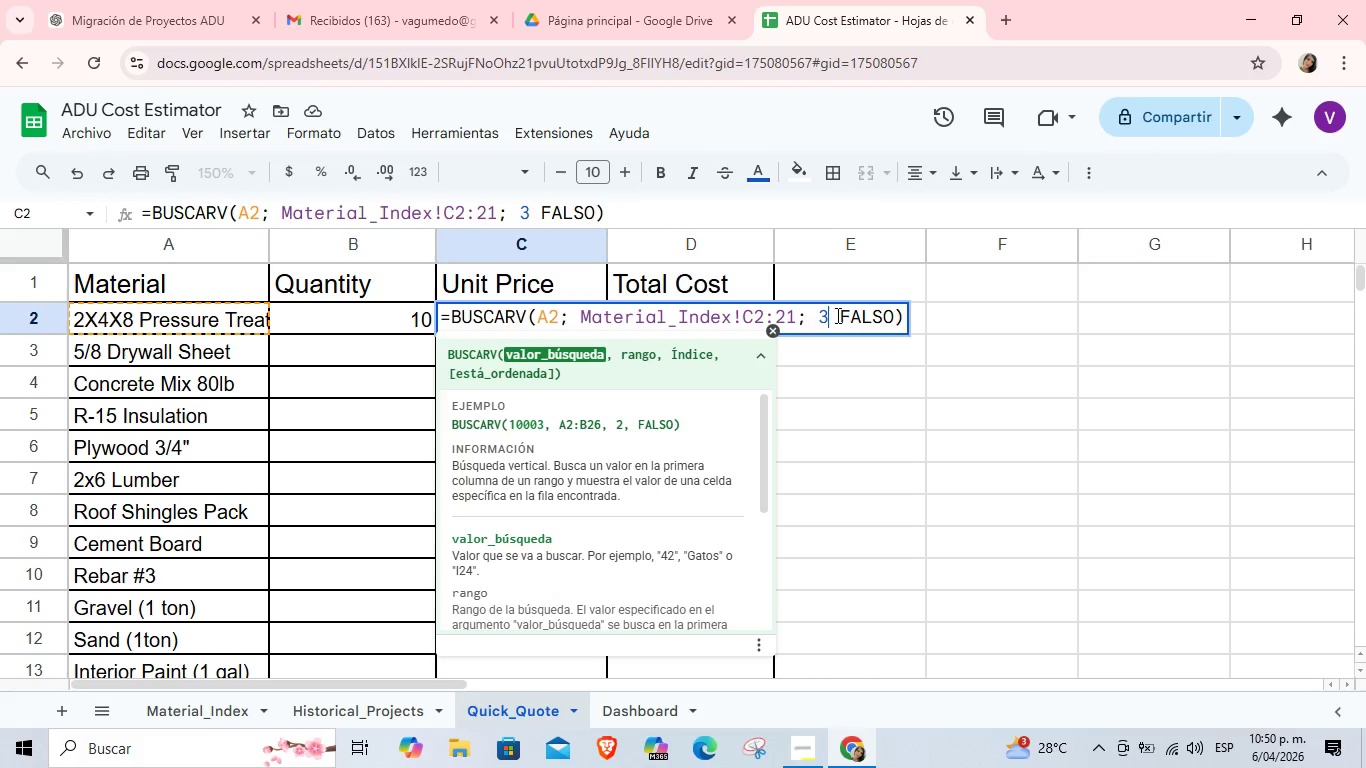 
key(Shift+Comma)
 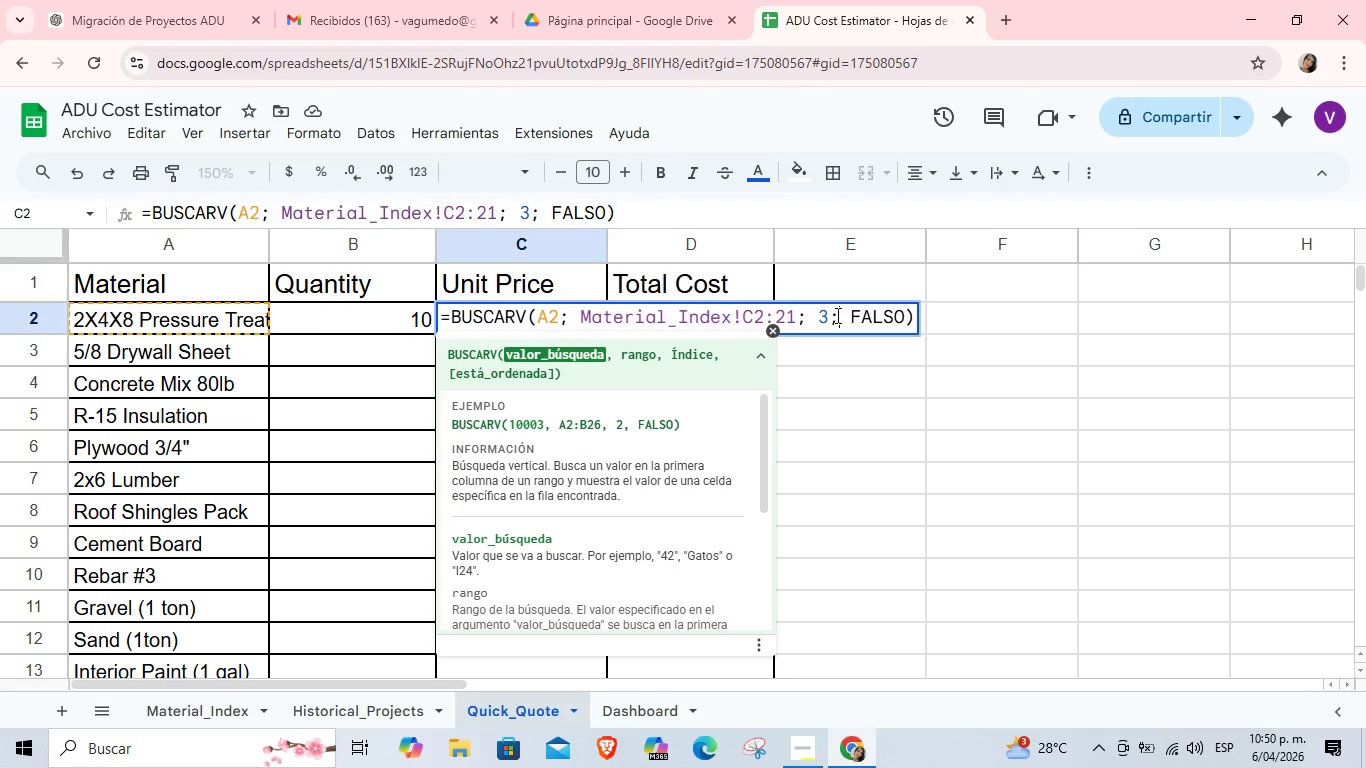 
key(Enter)
 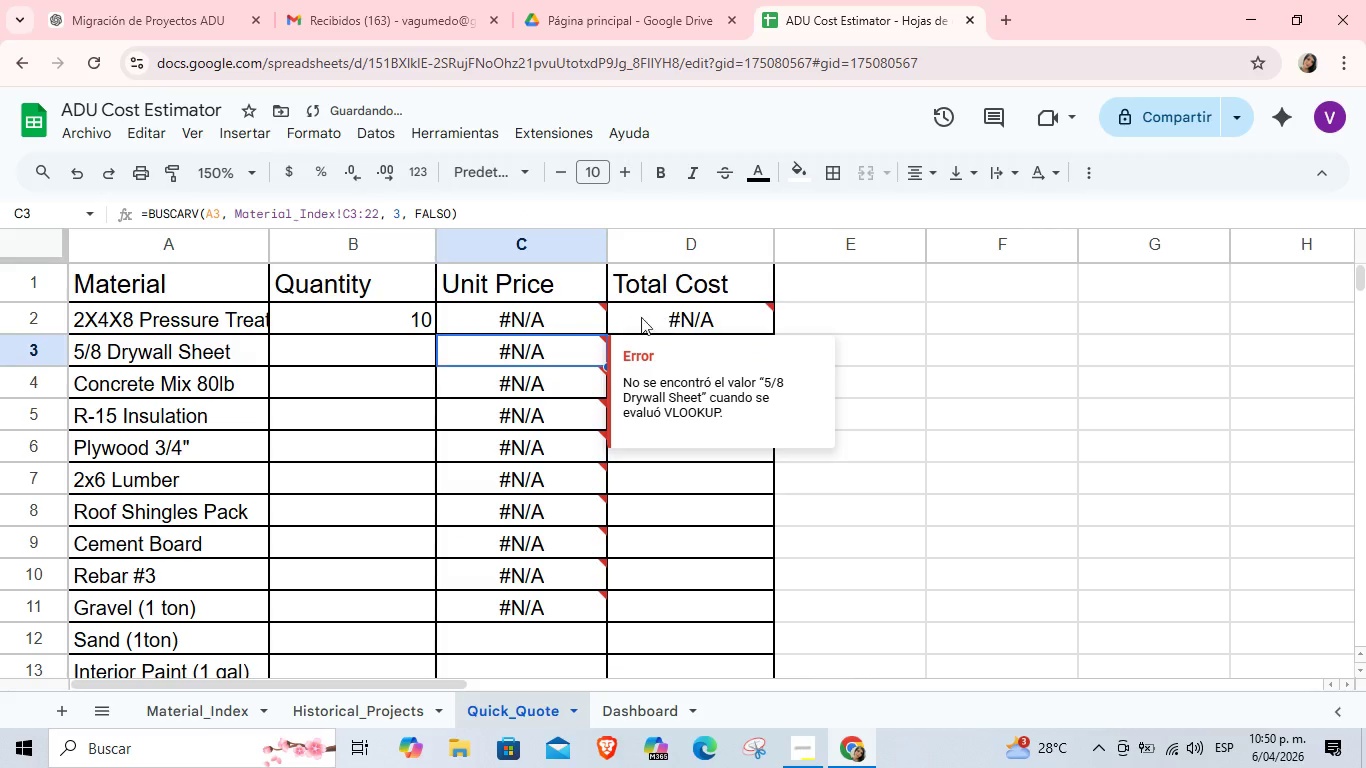 
left_click([559, 313])
 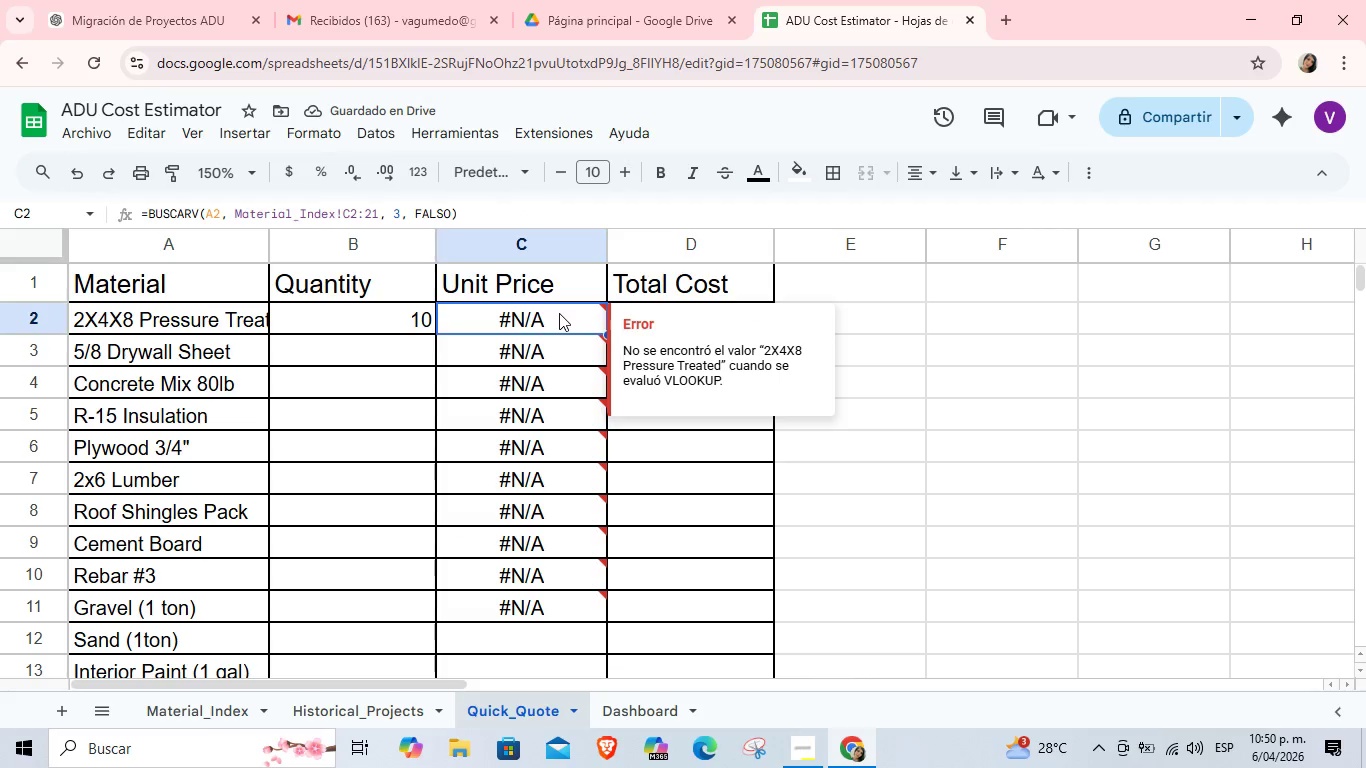 
double_click([559, 313])
 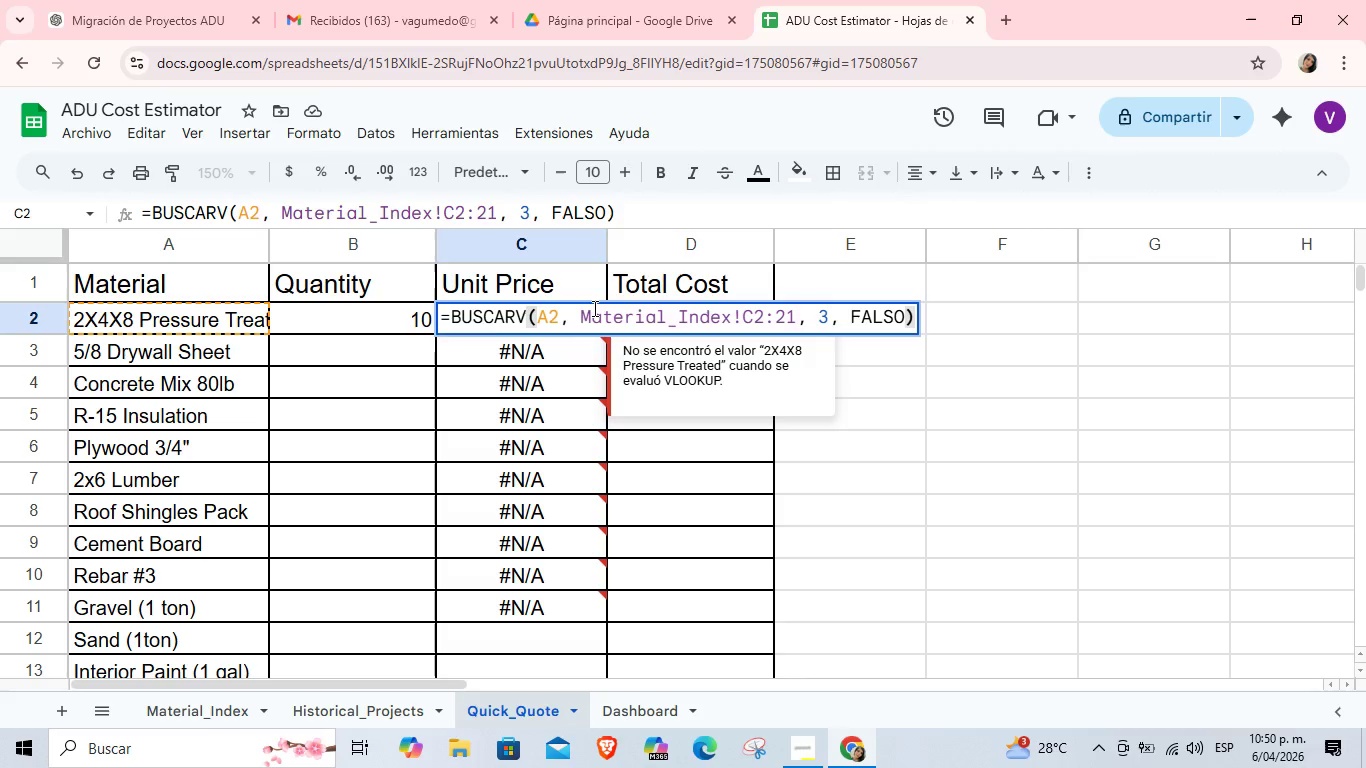 
wait(40.53)
 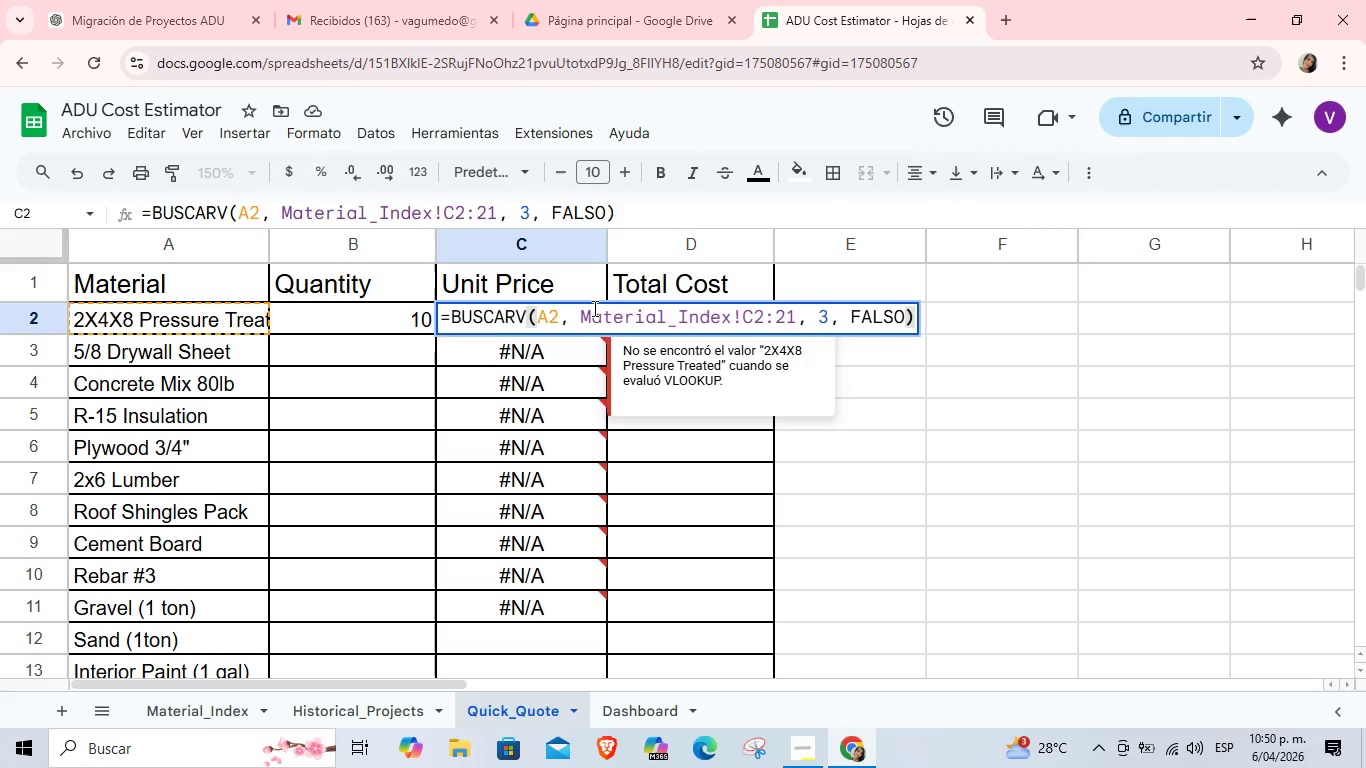 
left_click([554, 319])
 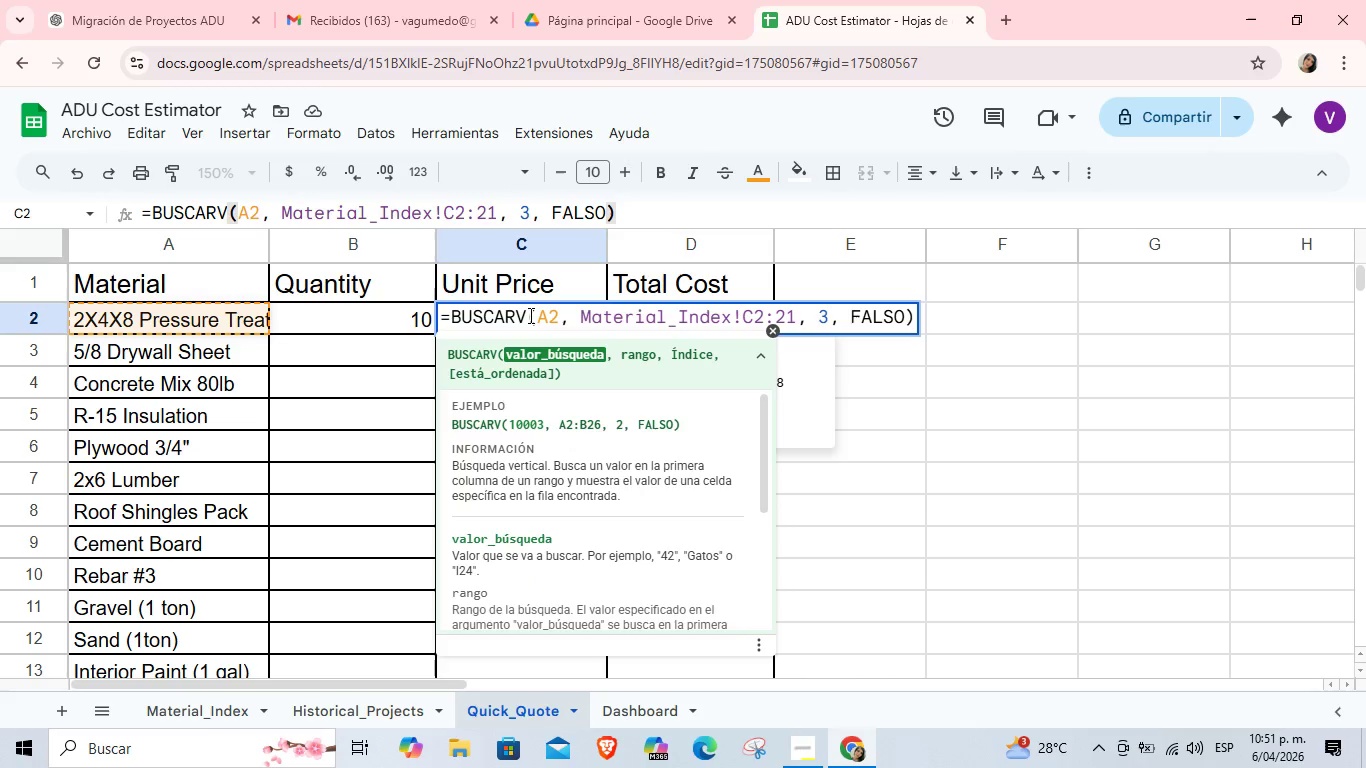 
left_click([529, 315])
 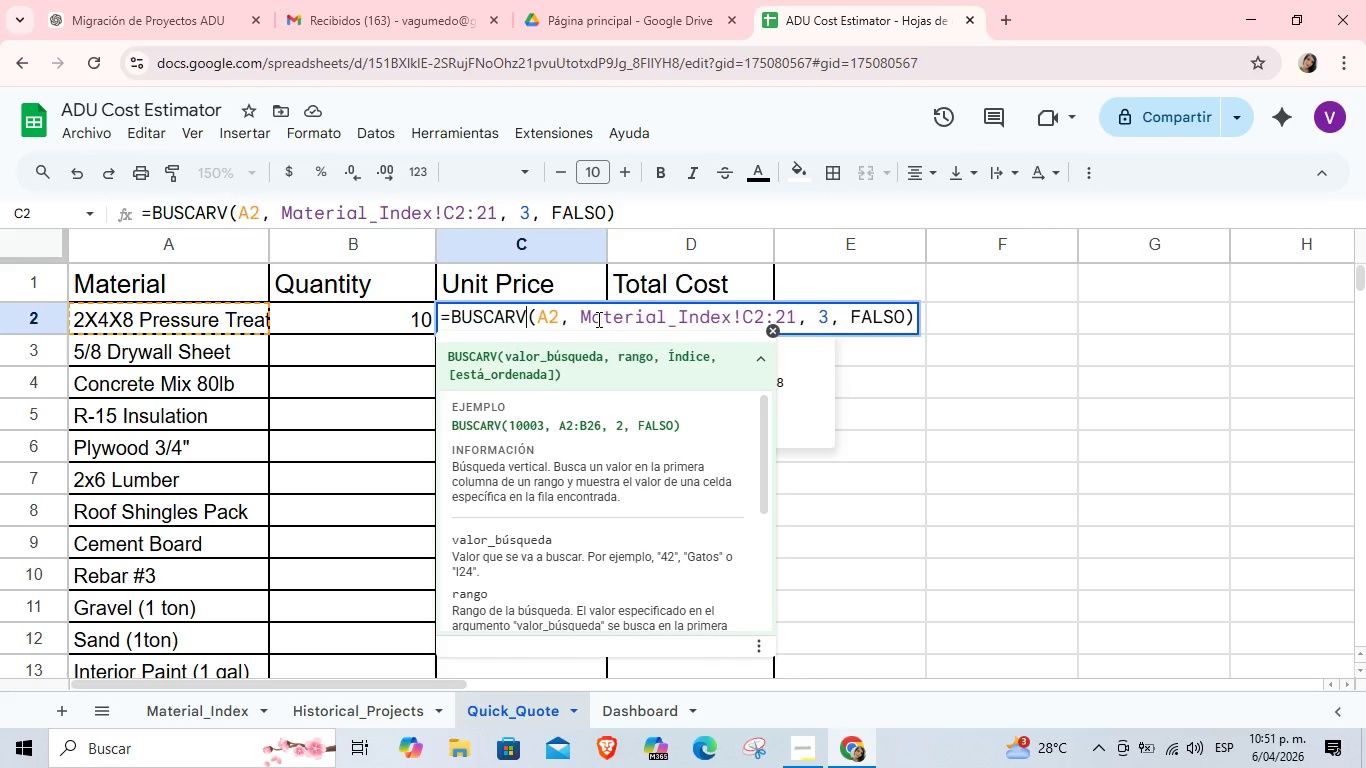 
wait(18.77)
 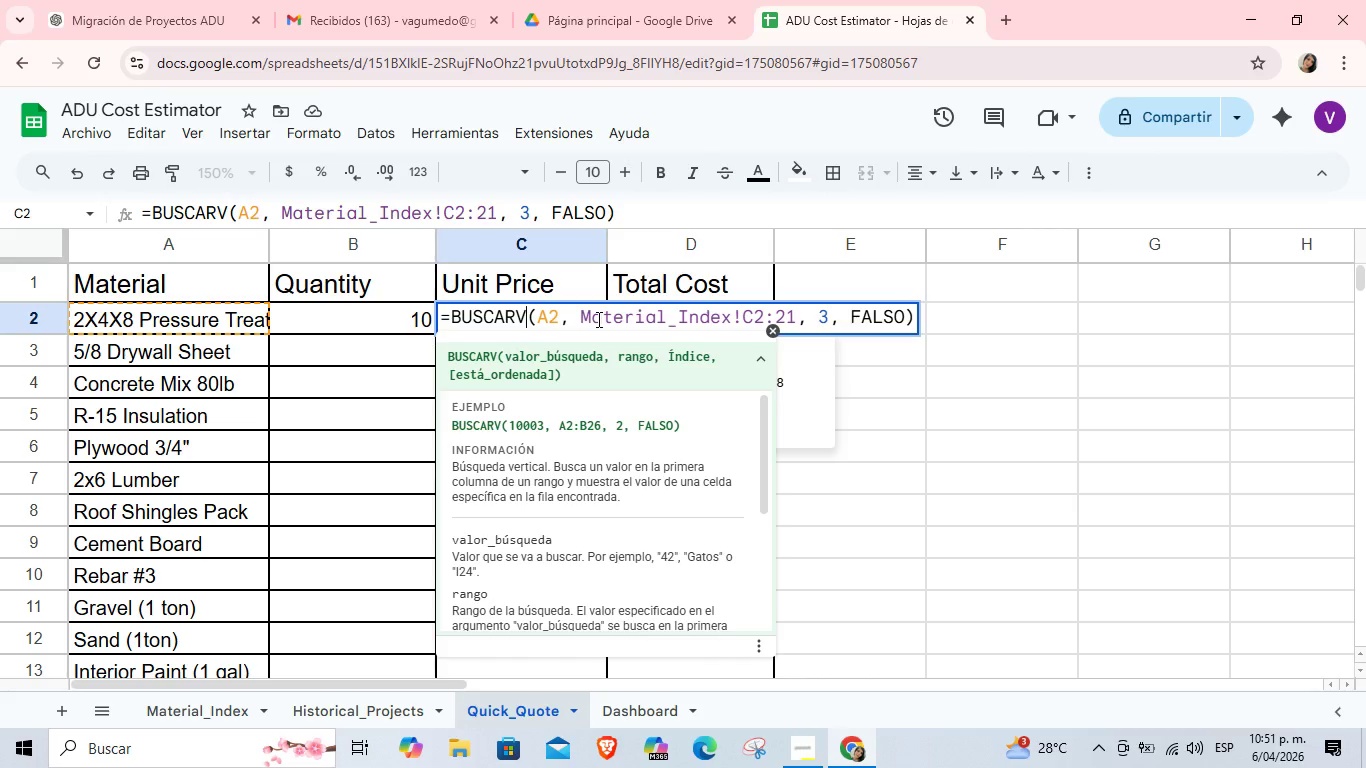 
left_click([869, 360])
 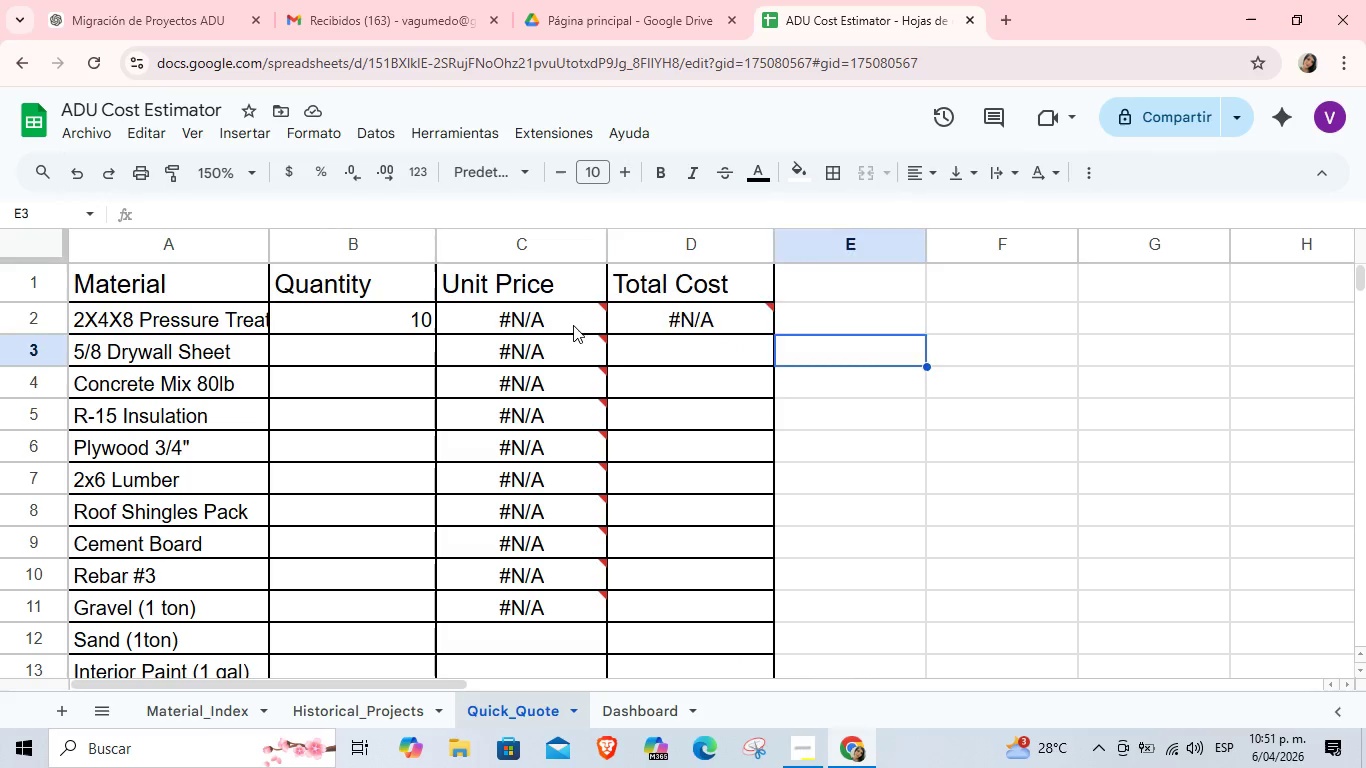 
double_click([573, 325])
 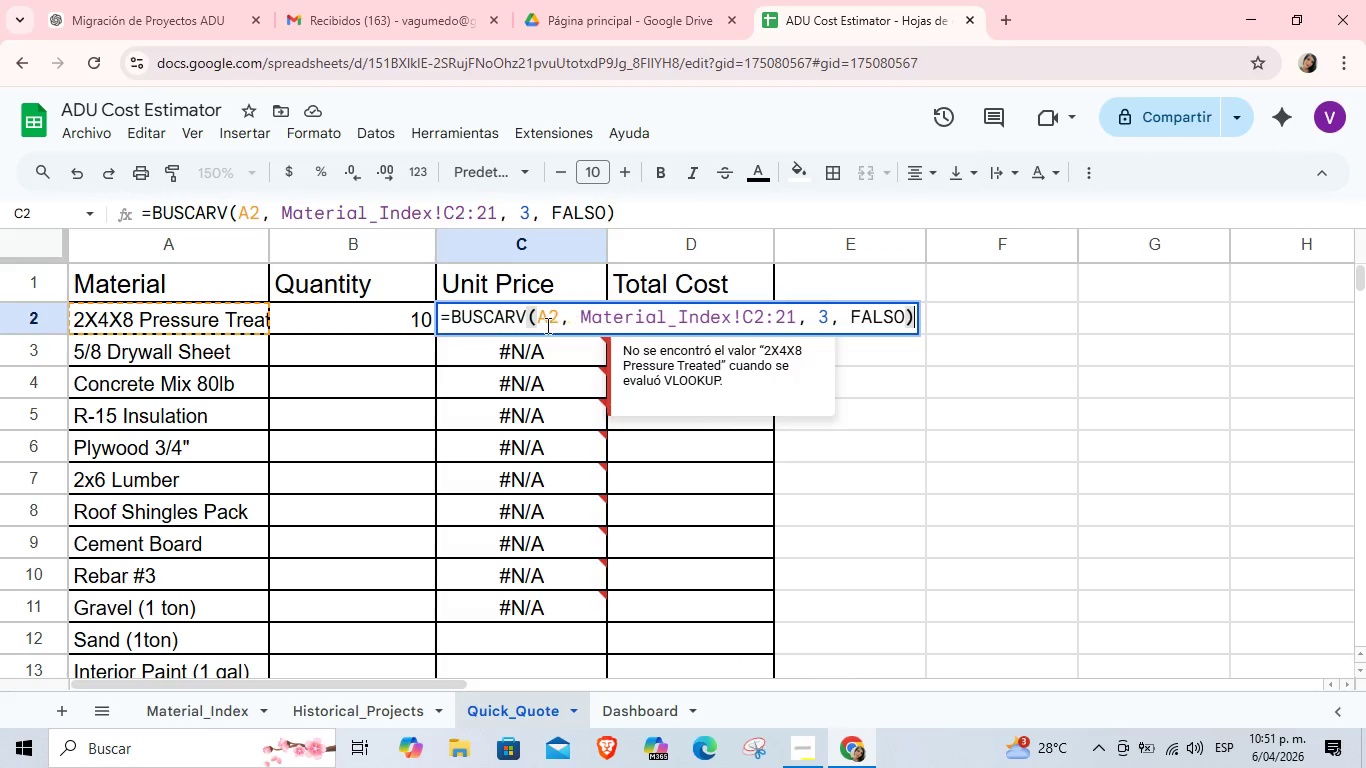 
left_click([529, 323])
 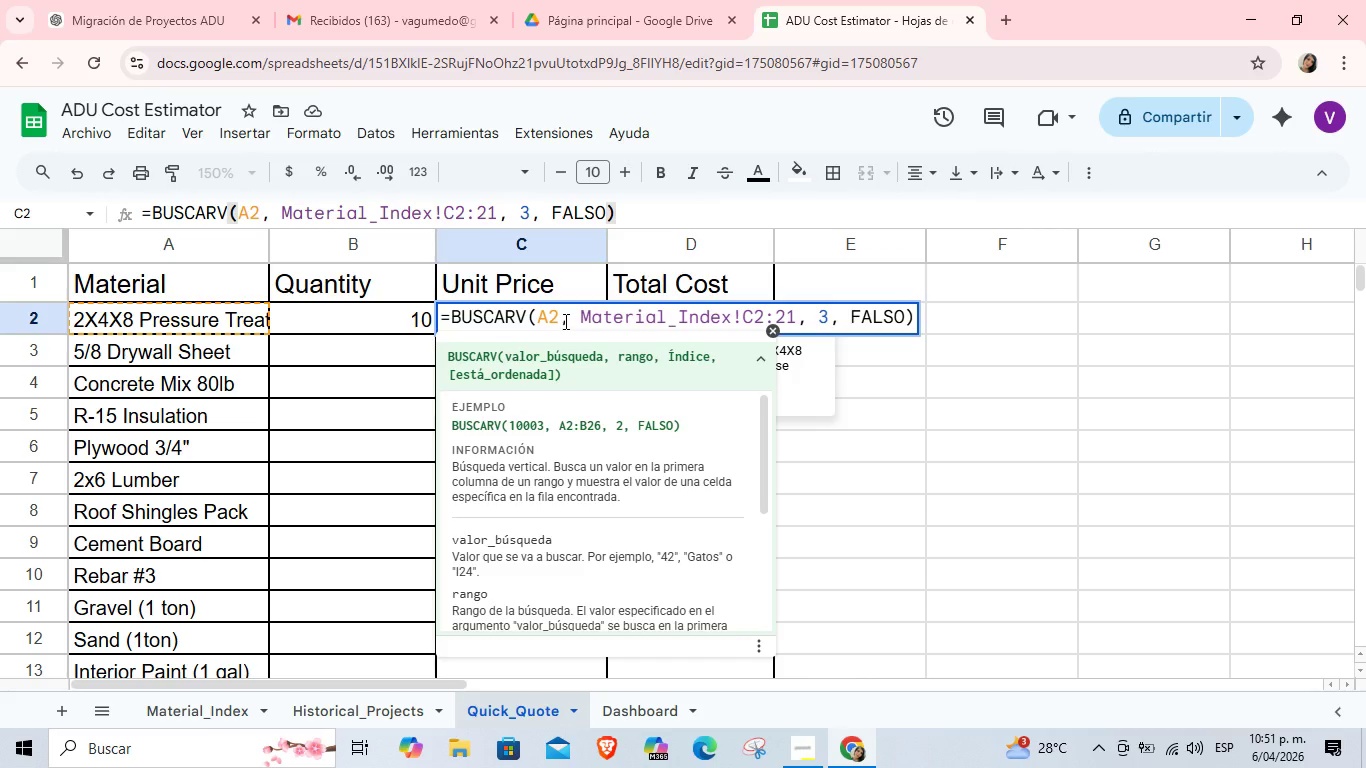 
wait(9.11)
 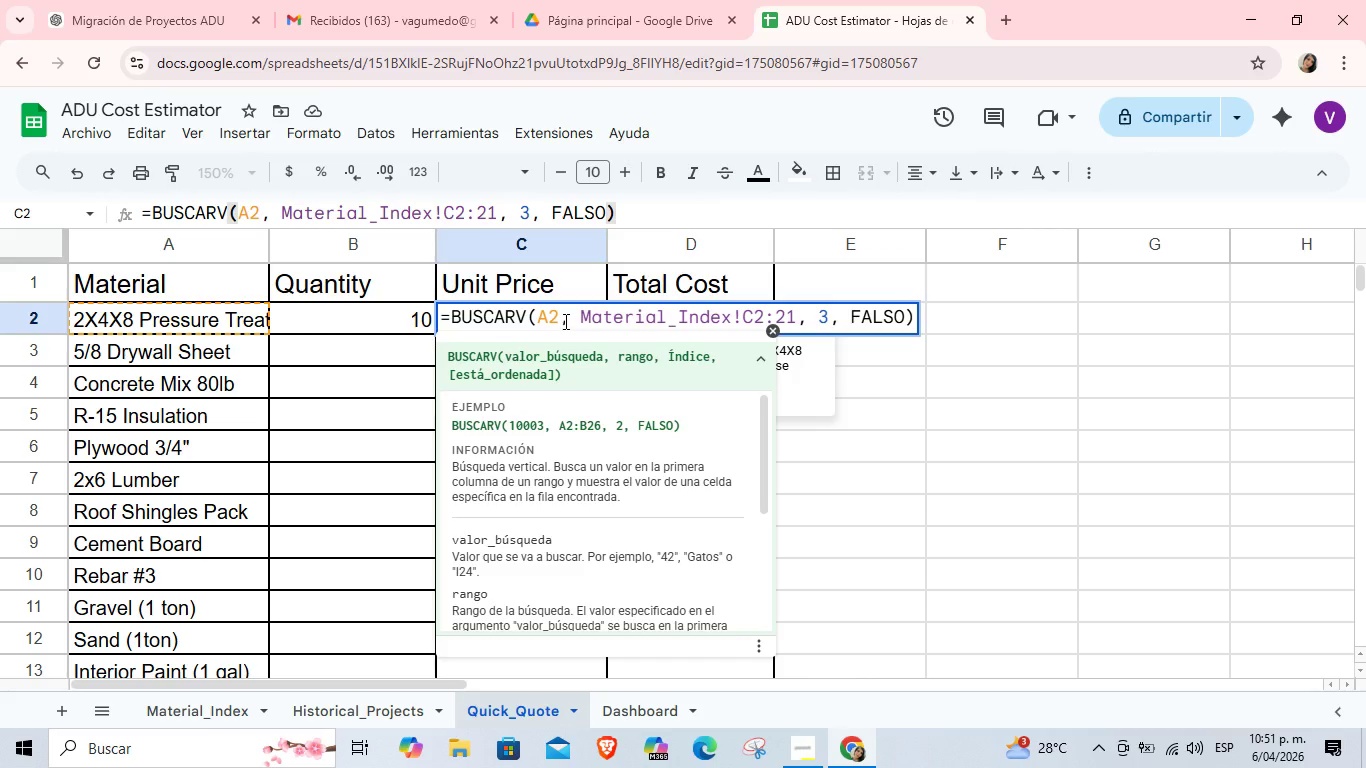 
left_click([525, 319])
 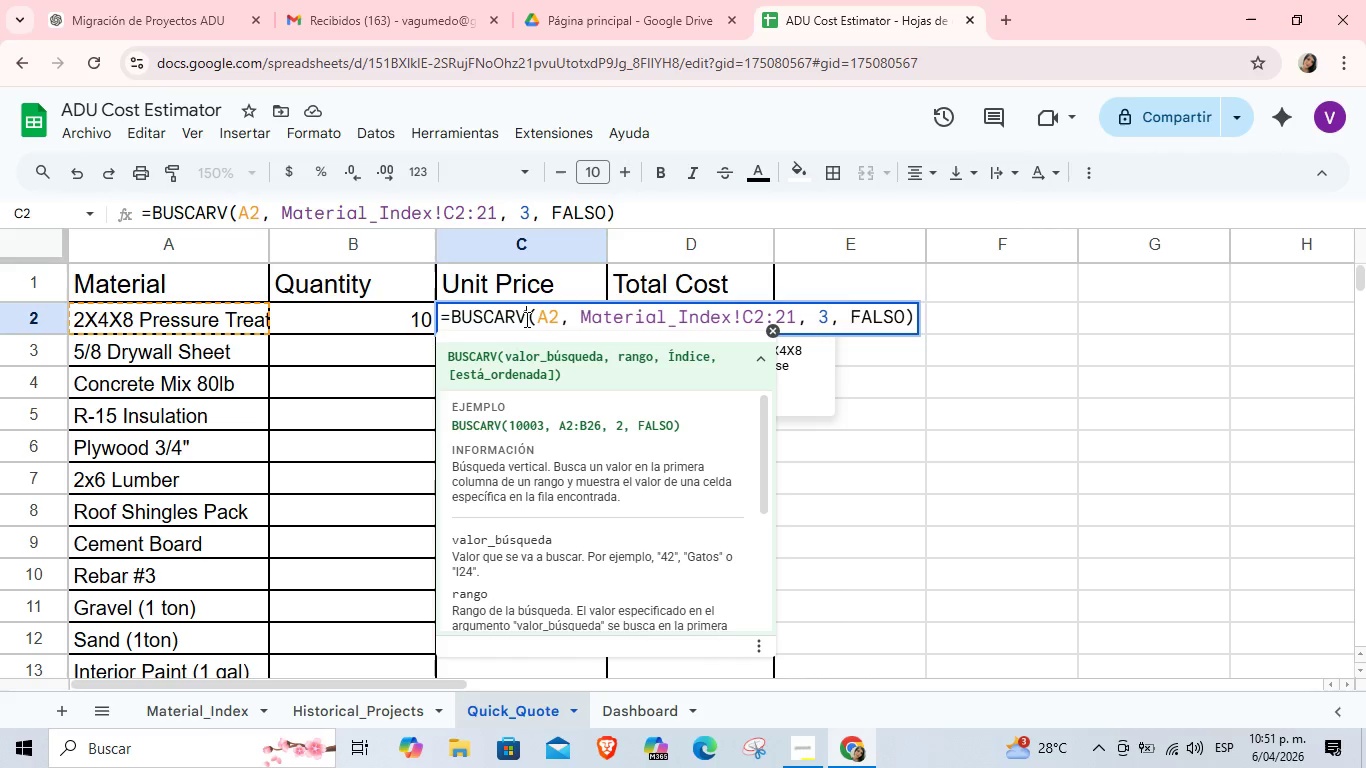 
key(Backspace)
 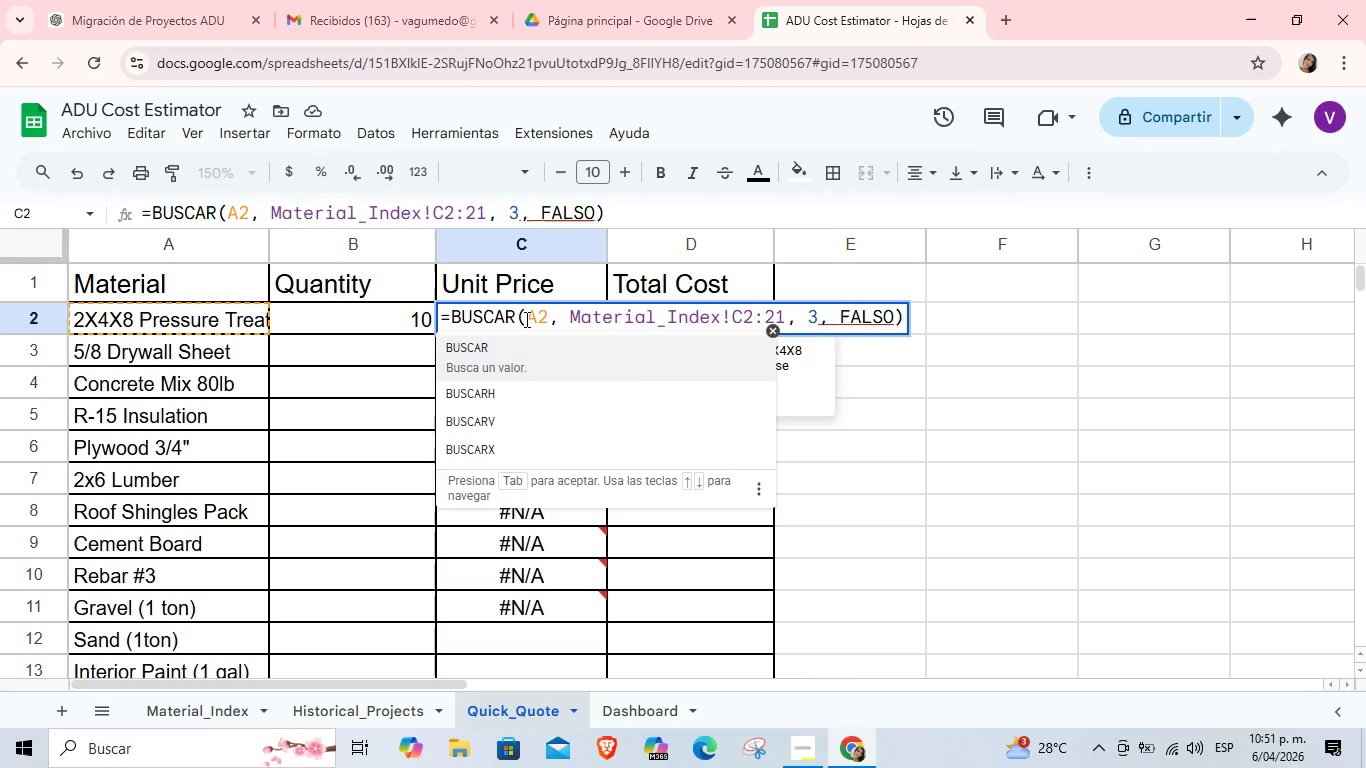 
key(X)
 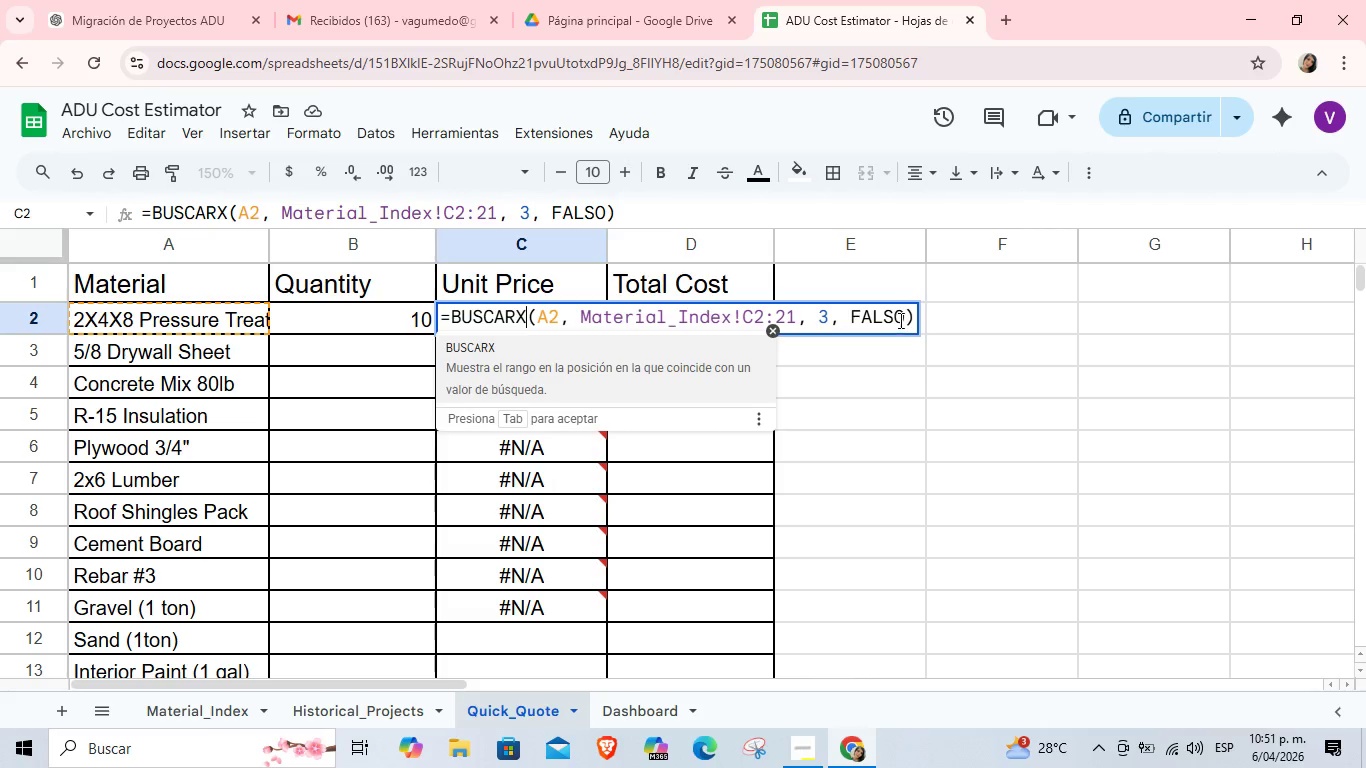 
left_click_drag(start_coordinate=[913, 318], to_coordinate=[215, 316])
 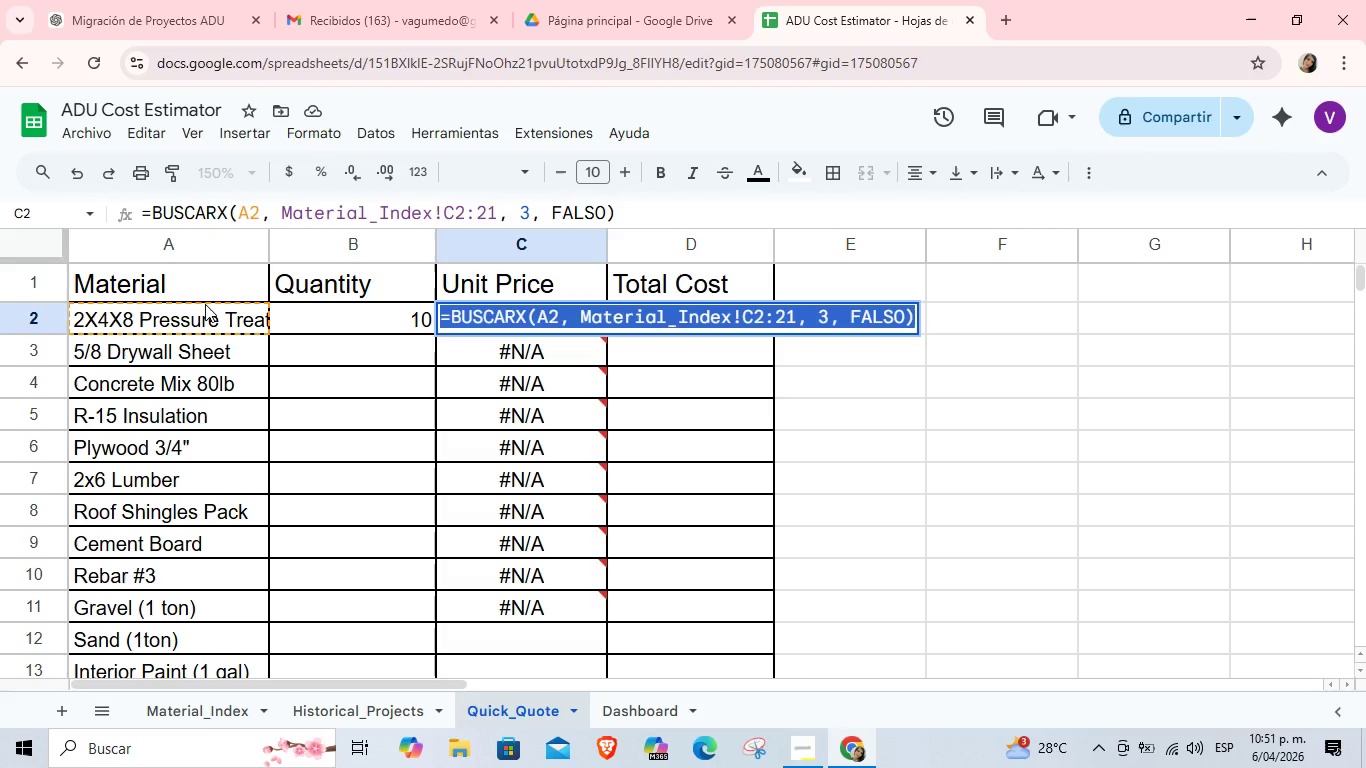 
type()BUSCAR)
 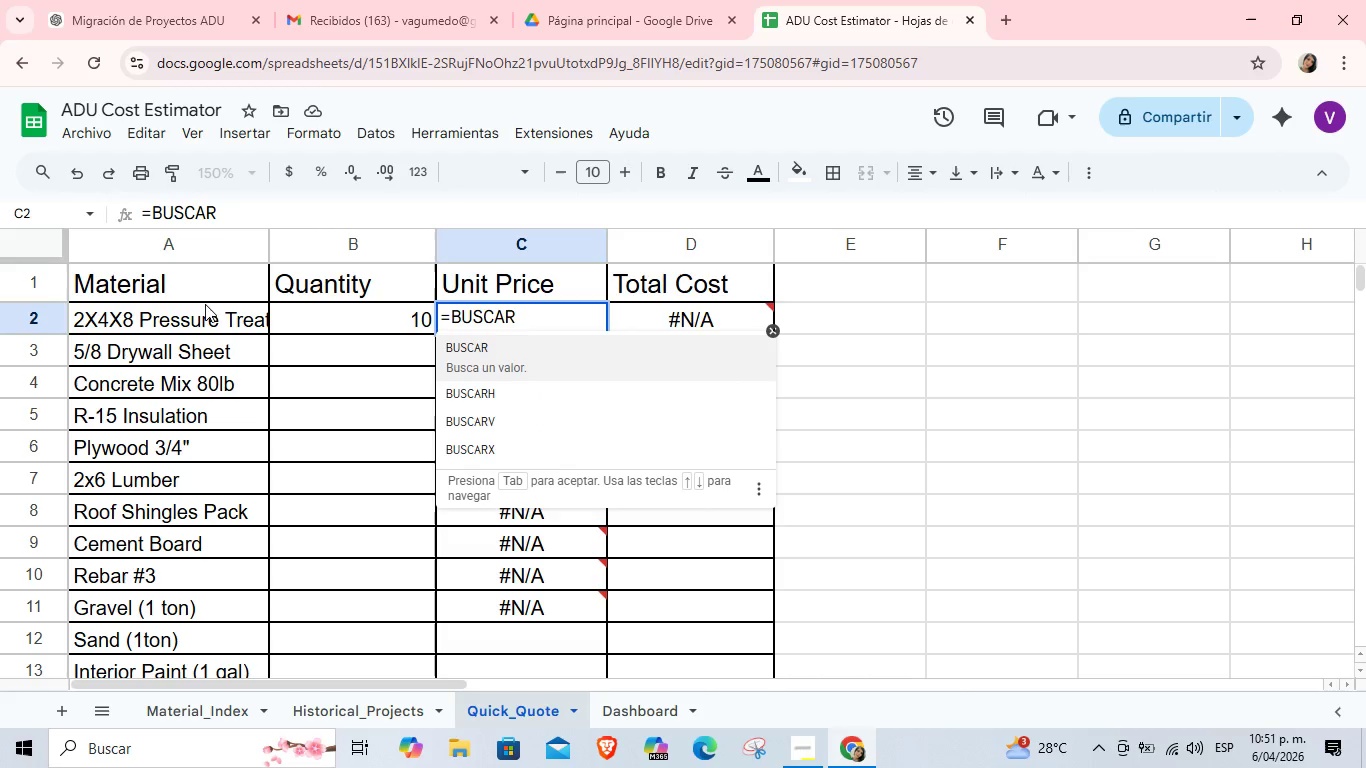 
wait(6.86)
 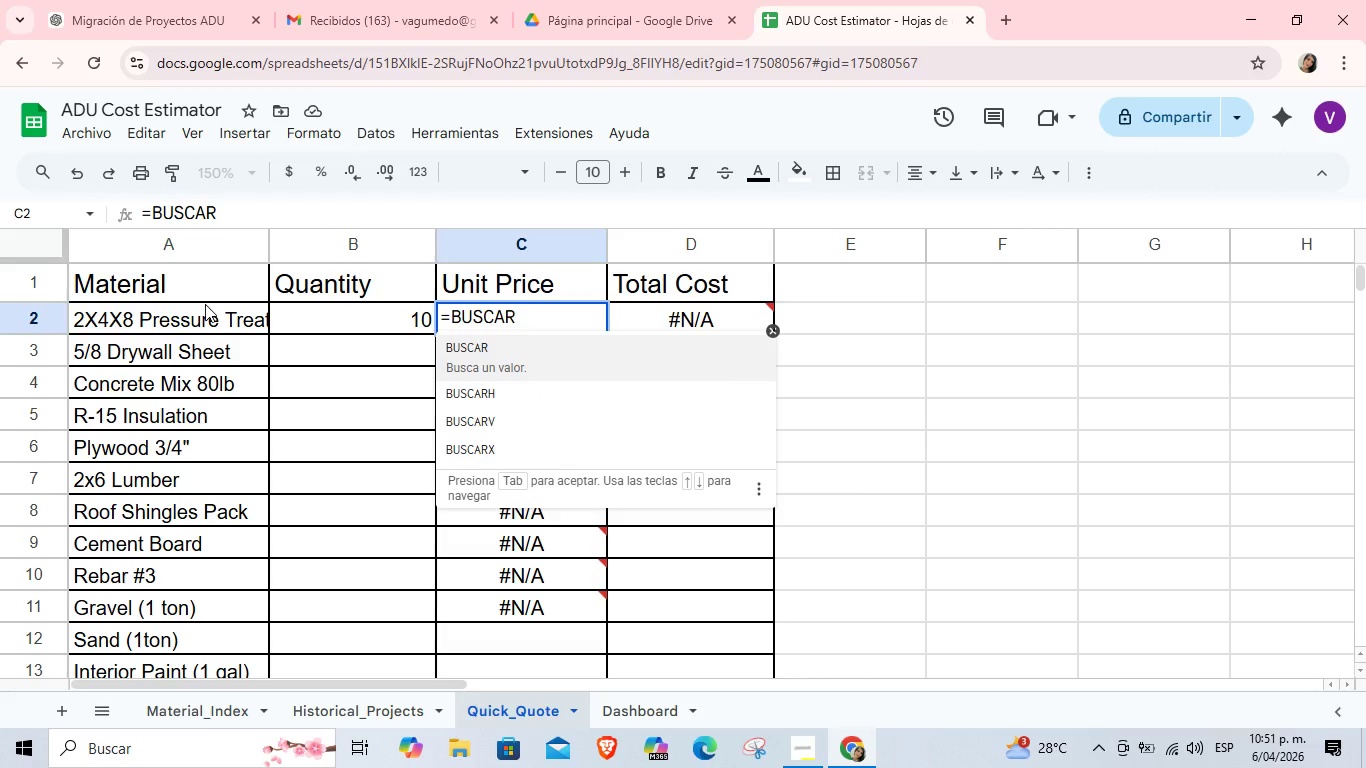 
type(X*A2< Materia_Index!A2)
 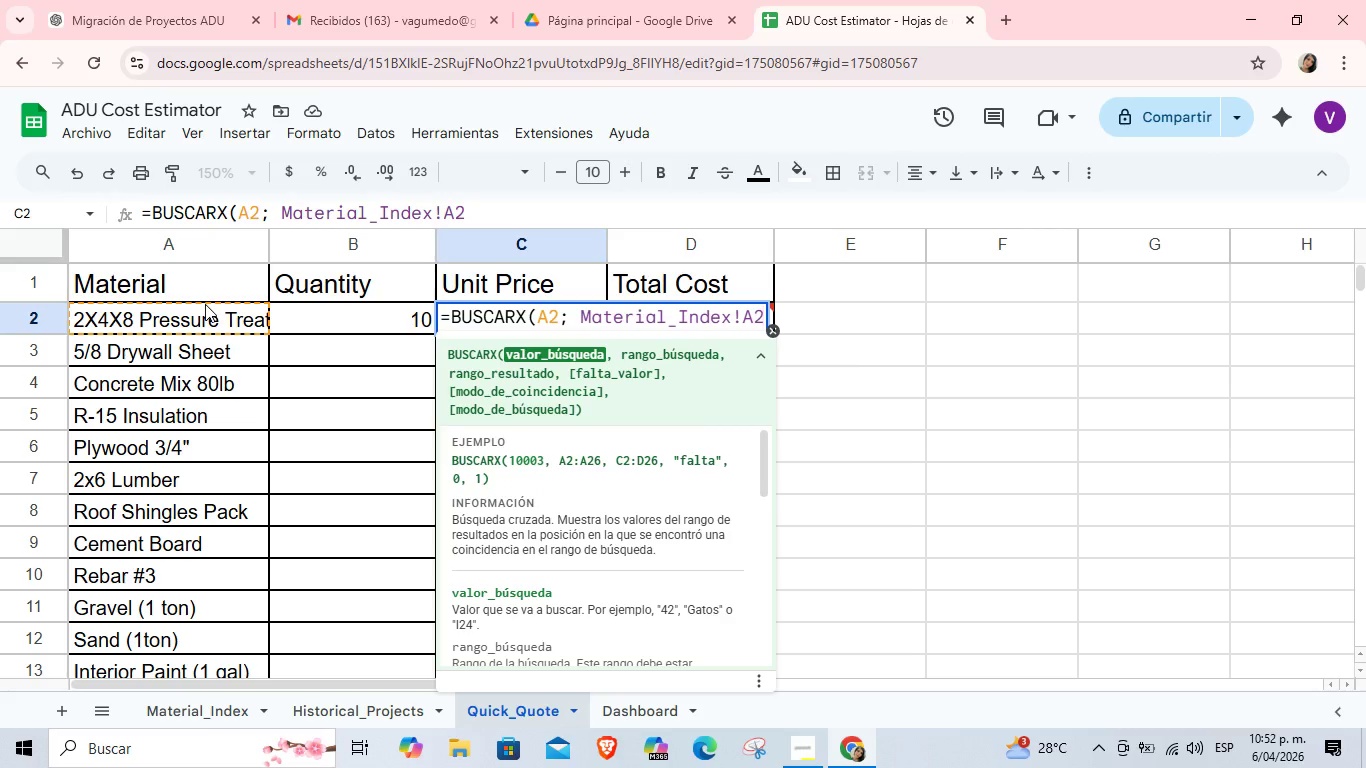 
 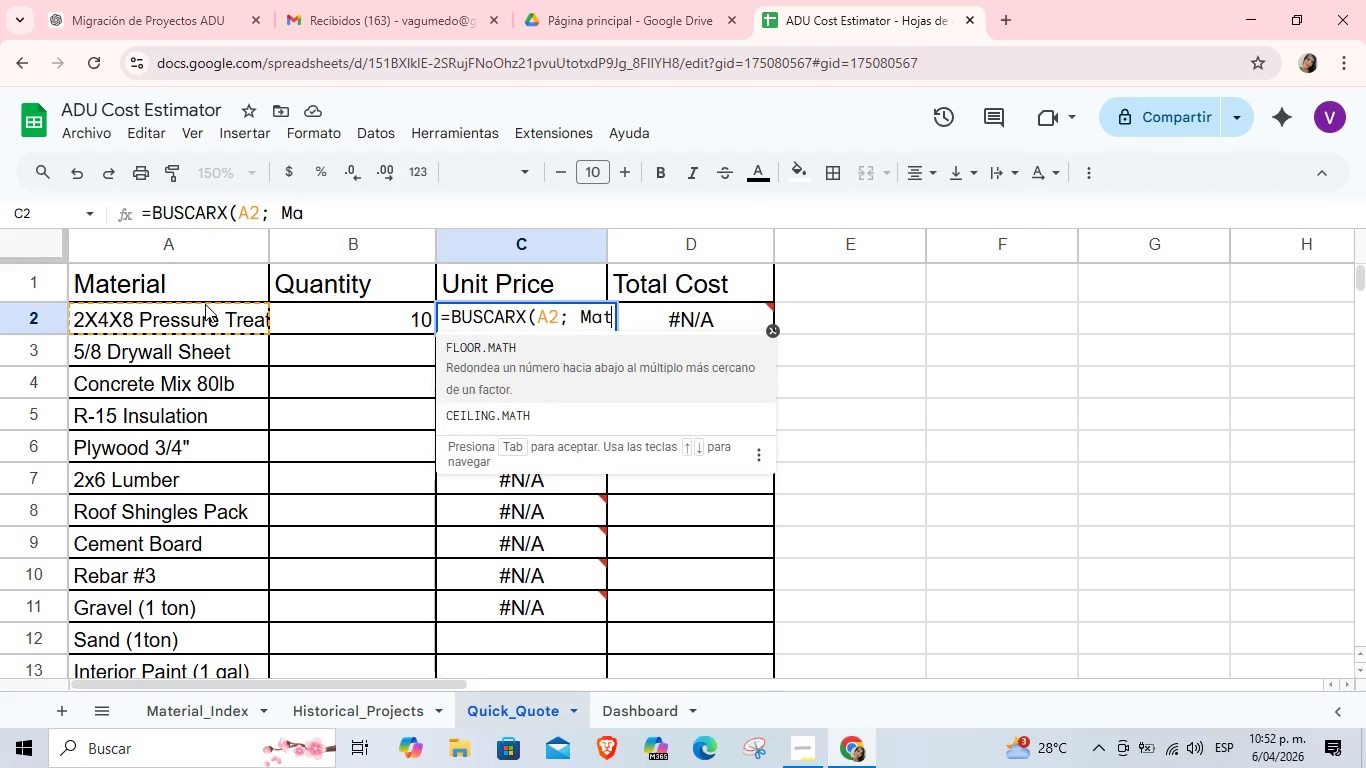 
hold_key(key=L, duration=0.36)
 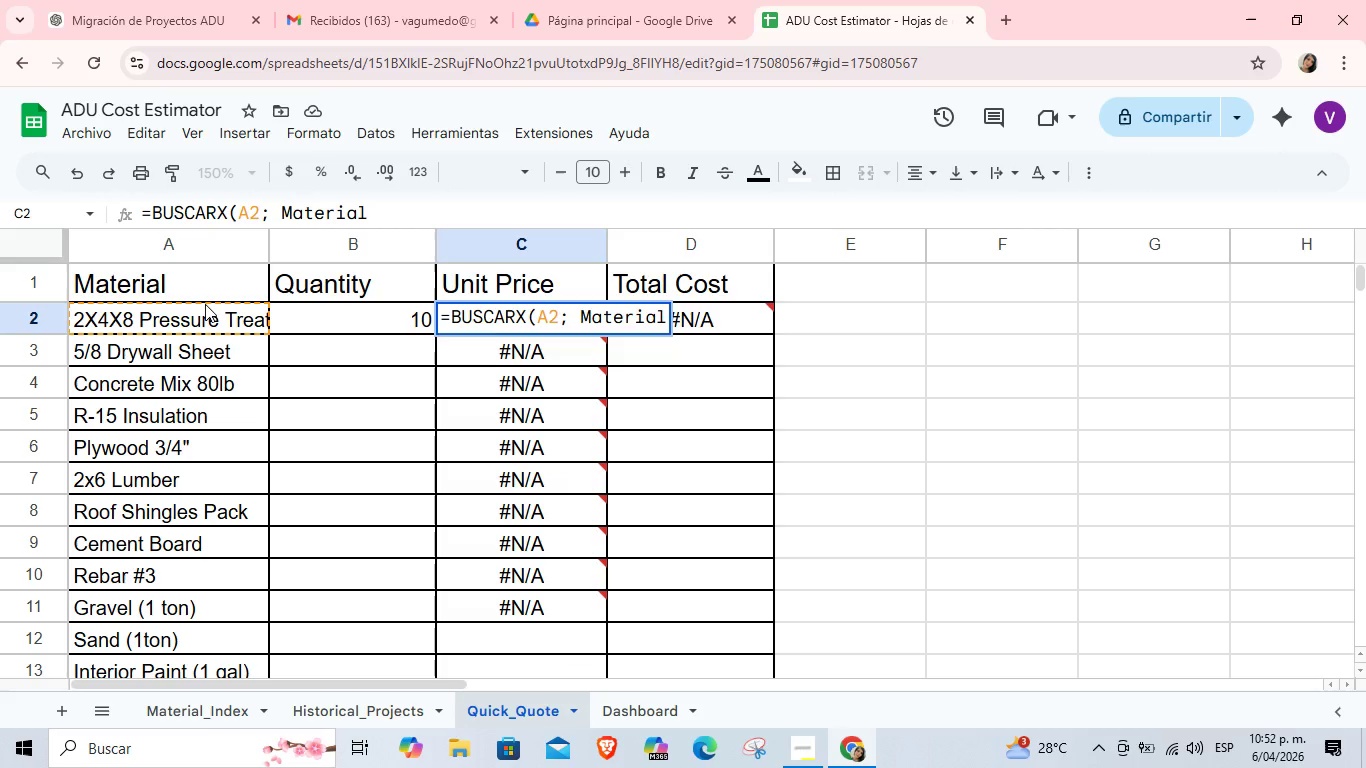 
hold_key(key=ShiftRight, duration=0.66)
 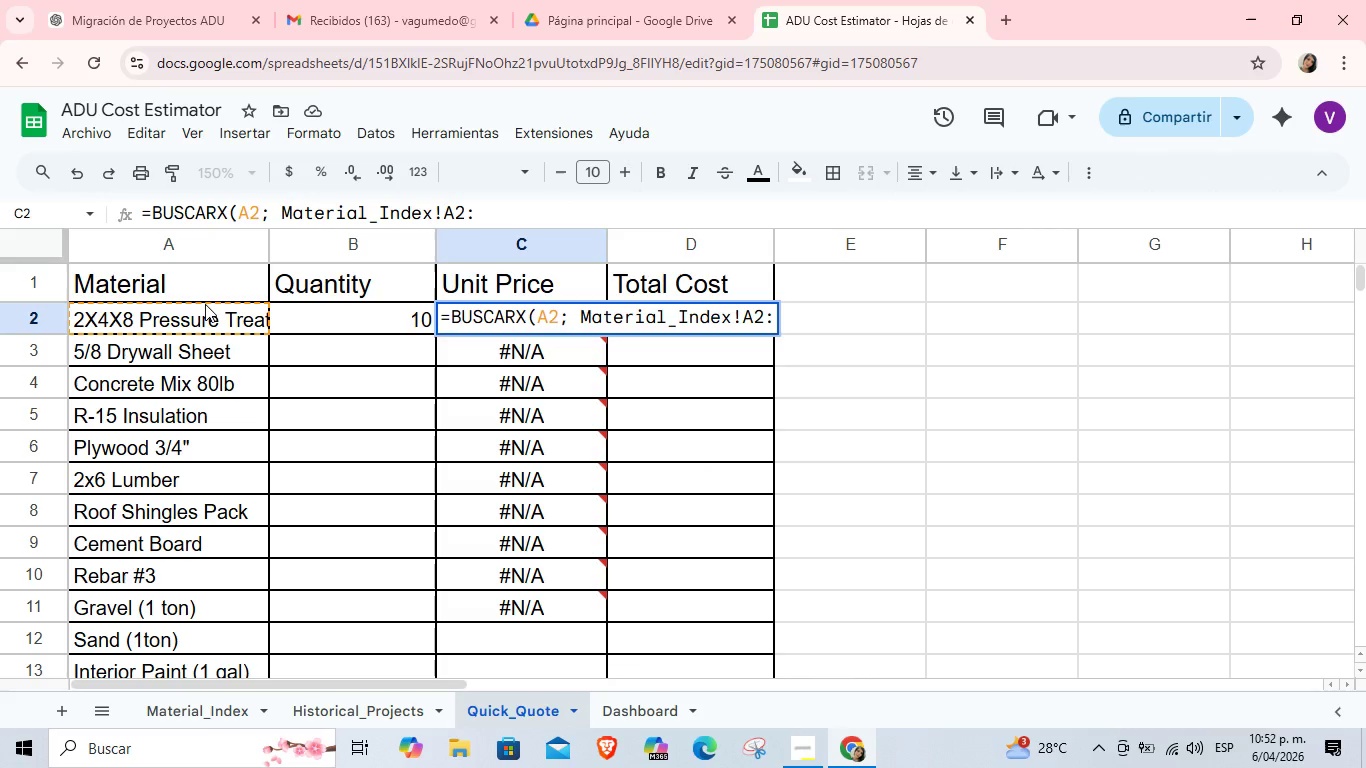 
hold_key(key=Period, duration=0.36)
 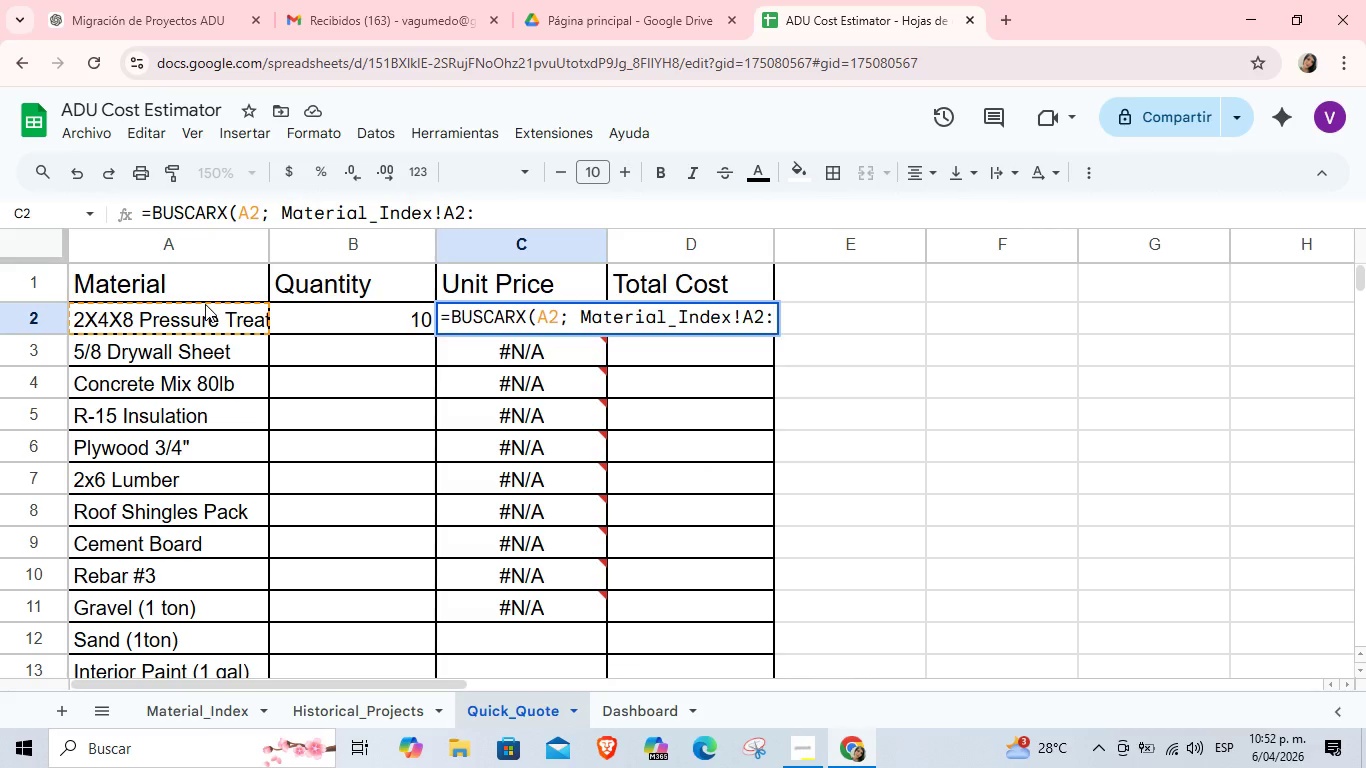 
type(A21<)
 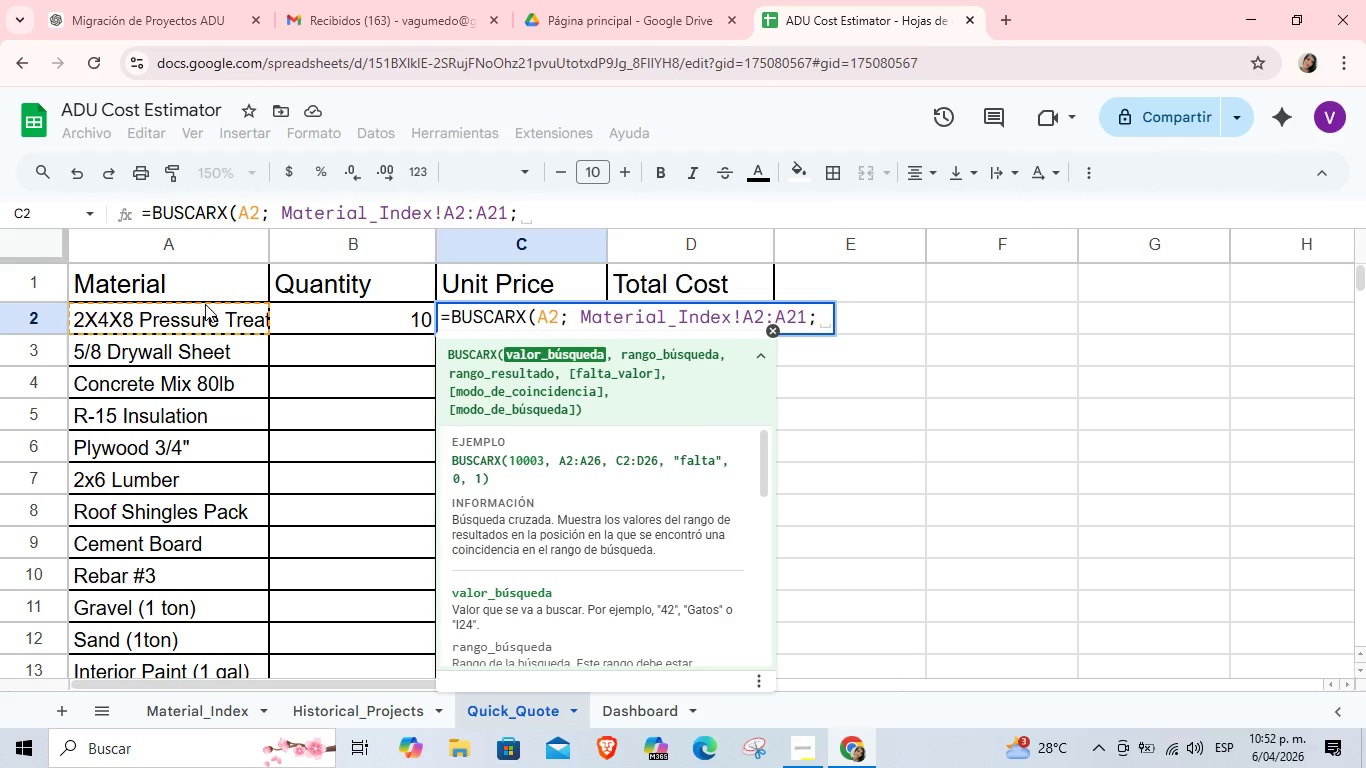 
type( Maerial_ )
key(Backspace)
type(Index)
 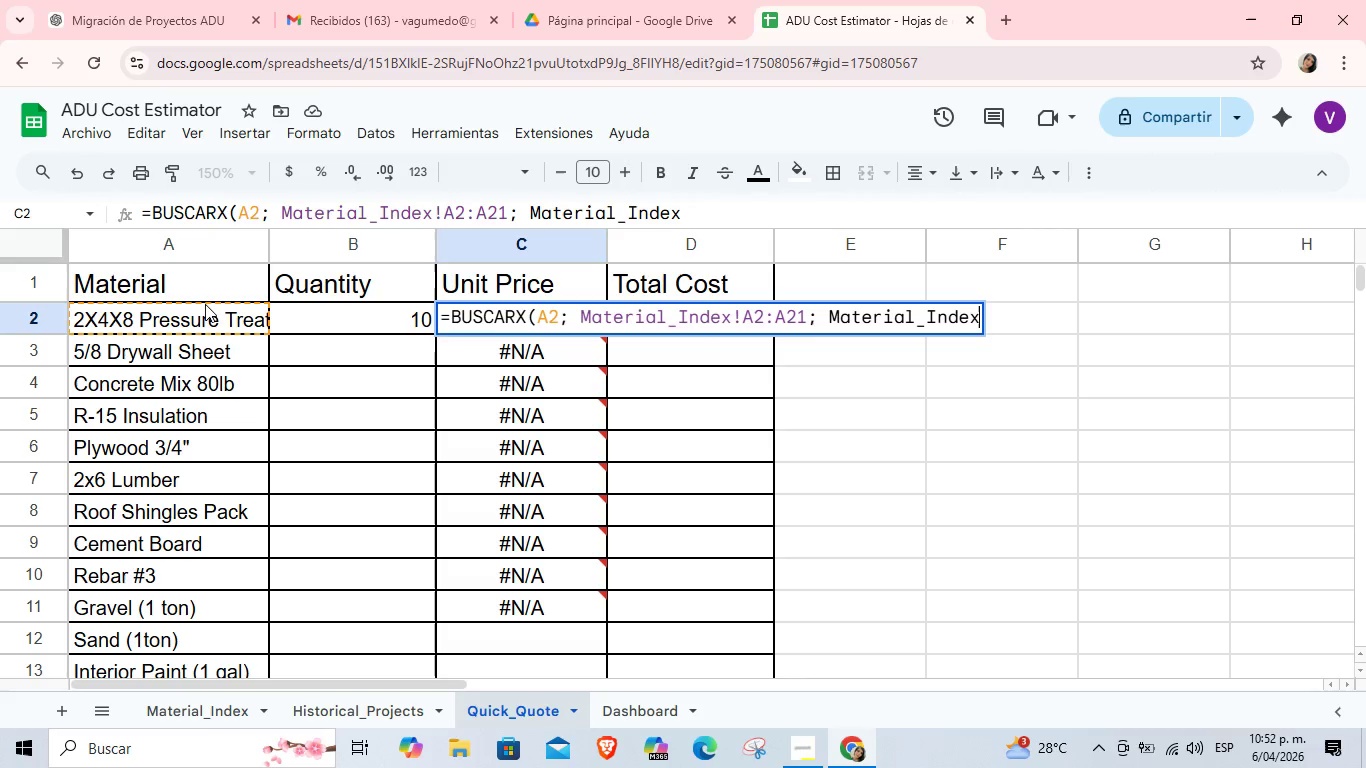 
hold_key(key=T, duration=0.34)
 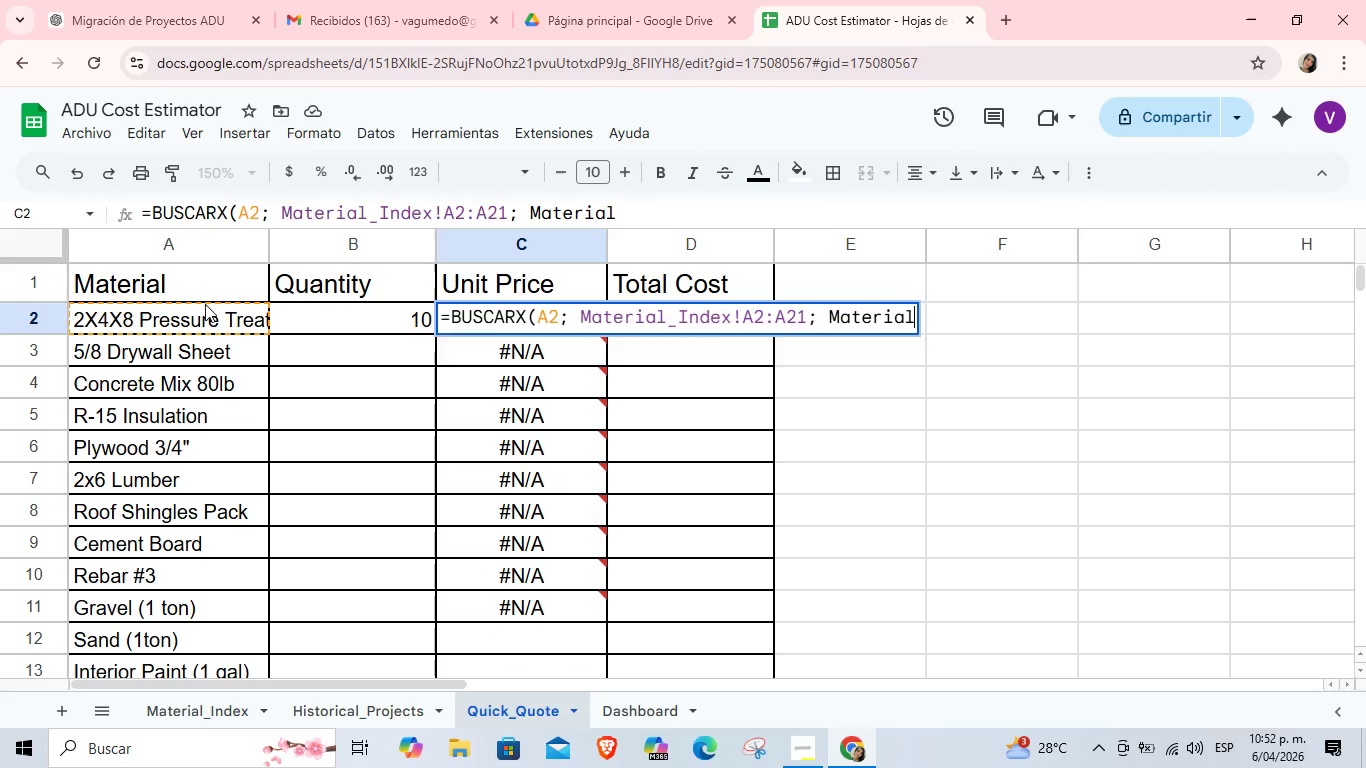 
wait(6.0)
 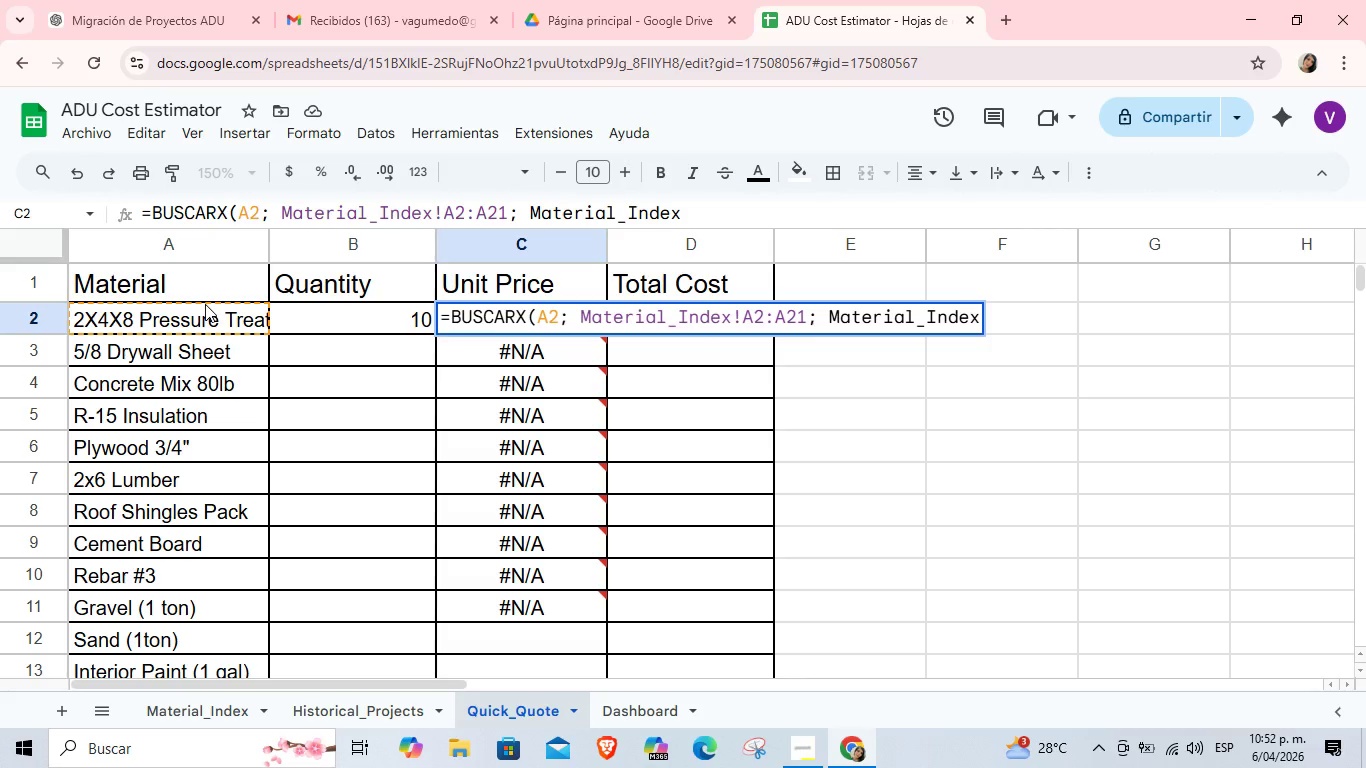 
hold_key(key=ShiftRight, duration=1.48)
 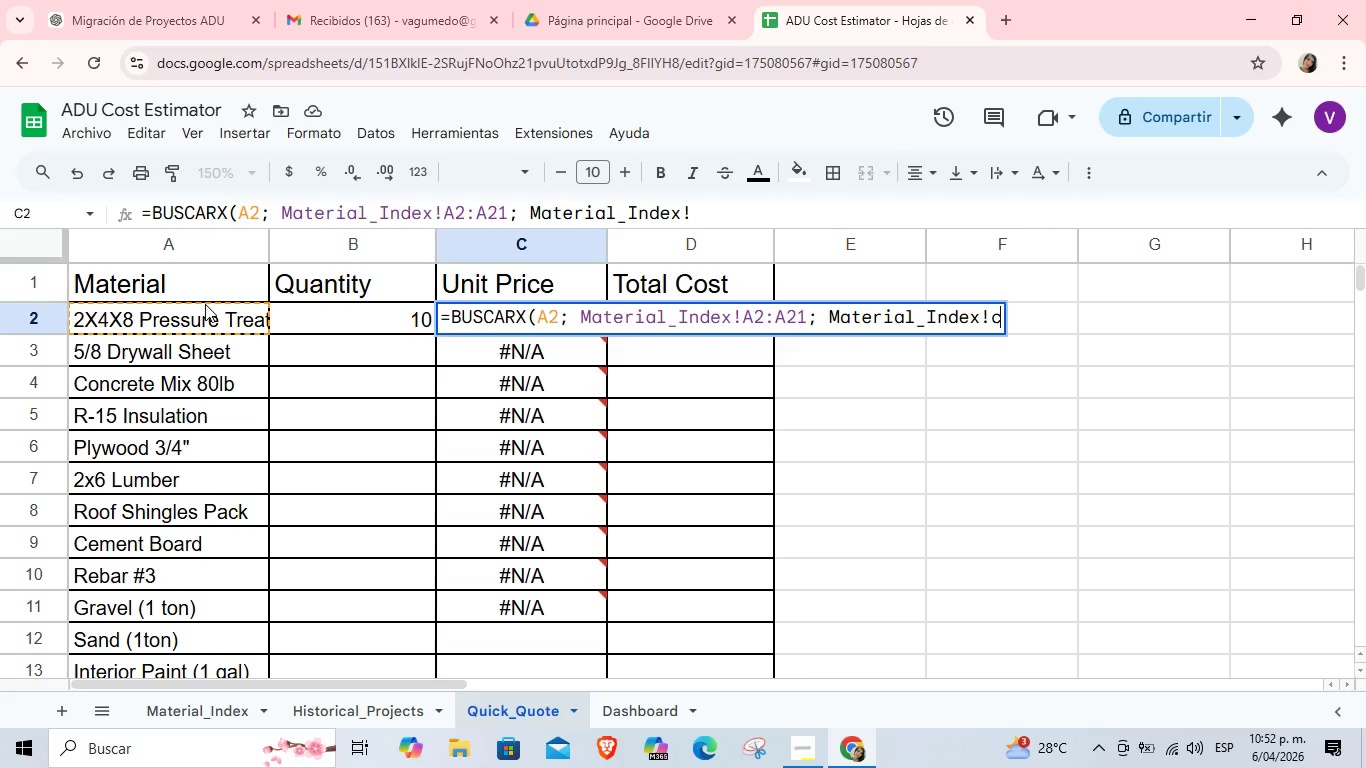 
hold_key(key=1, duration=0.34)
 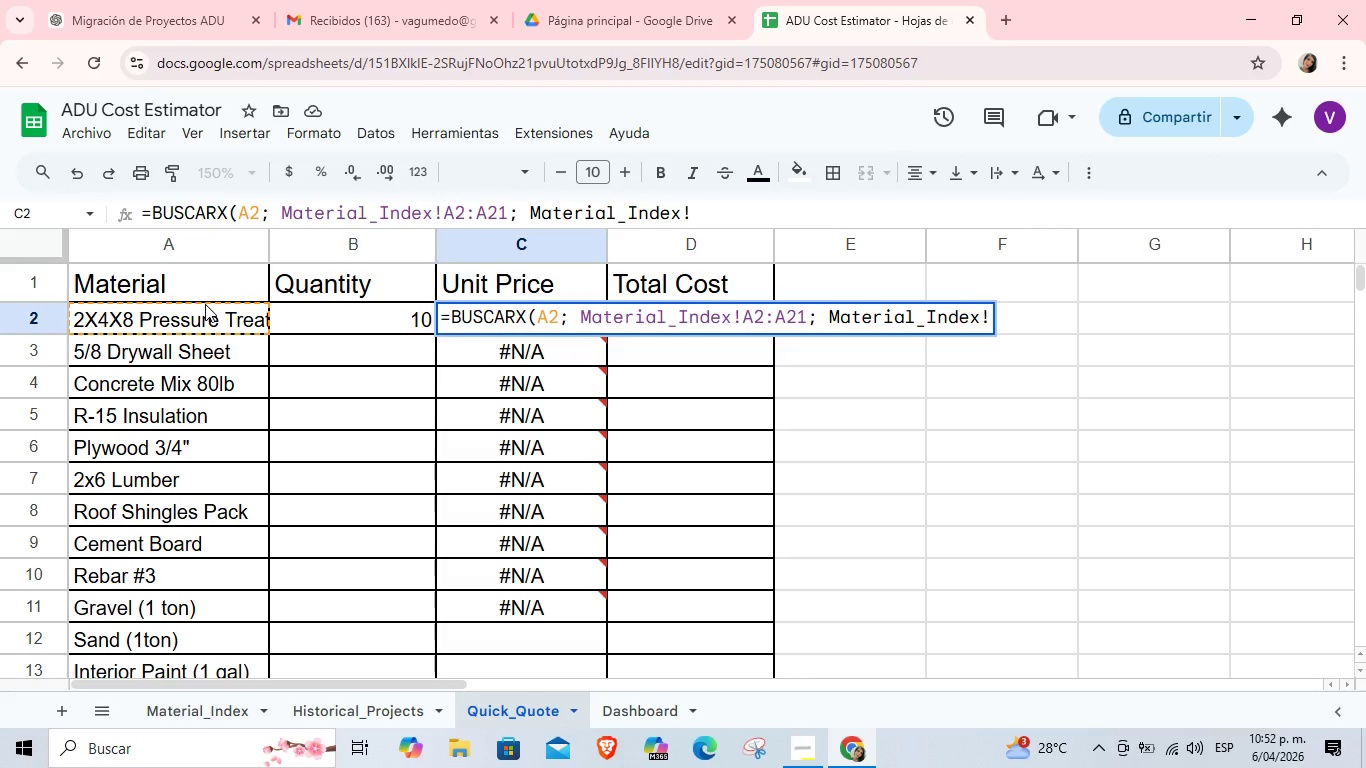 
type(c)
key(Backspace)
type(C2)
 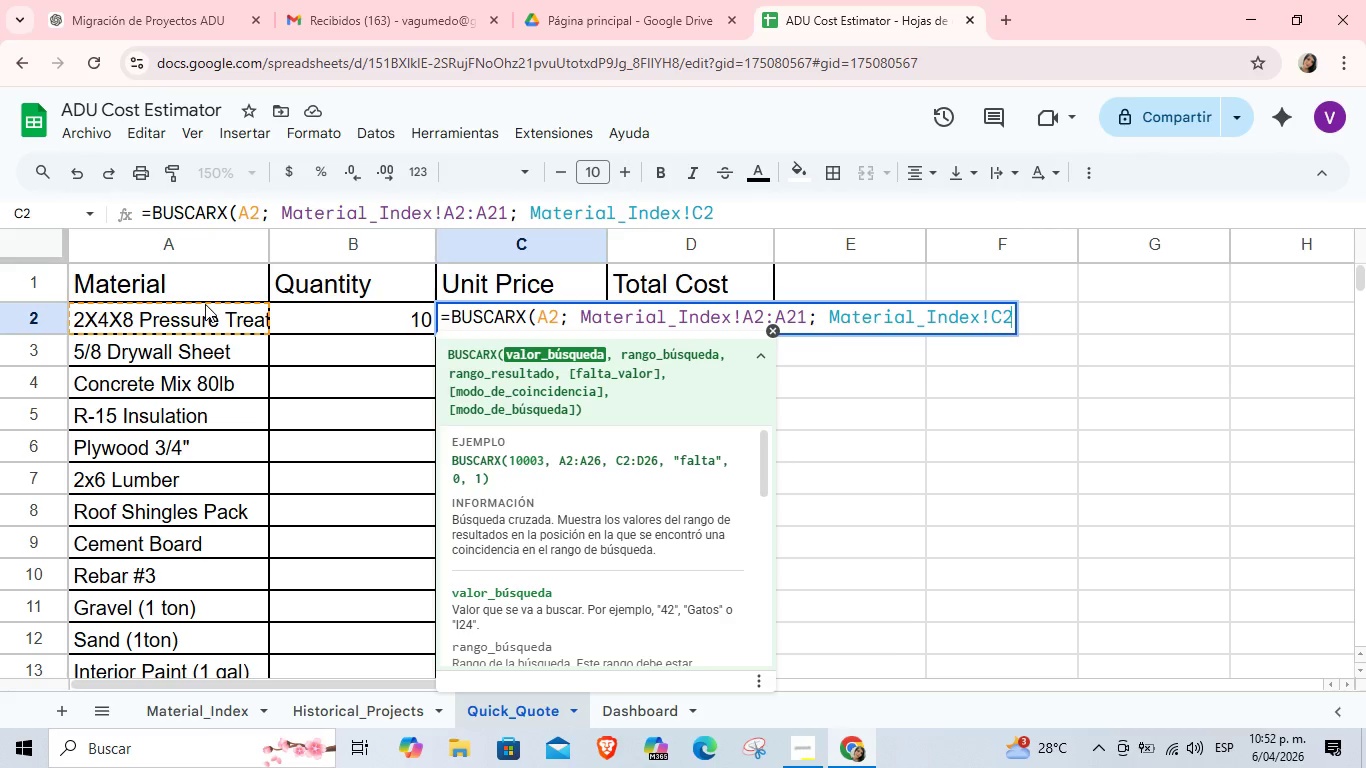 
hold_key(key=ShiftRight, duration=0.55)
 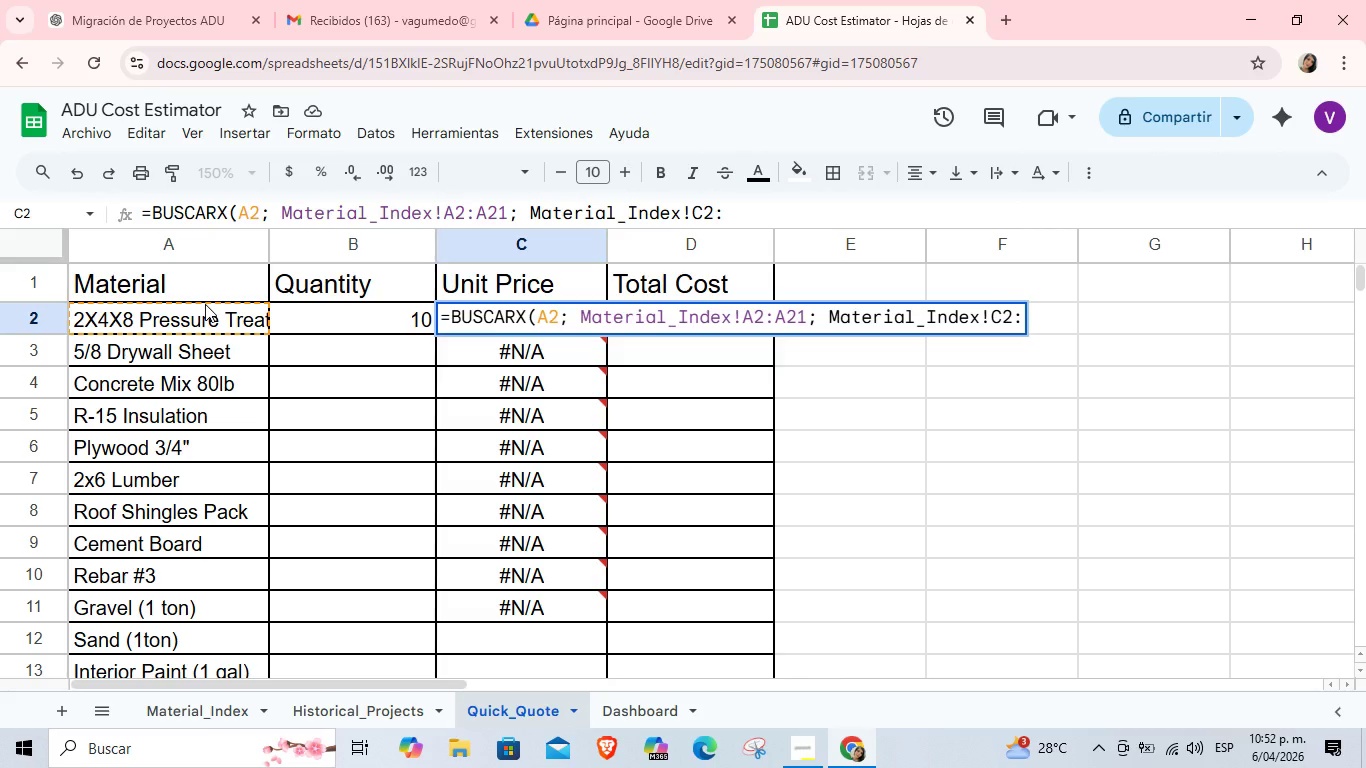 
hold_key(key=Period, duration=0.34)
 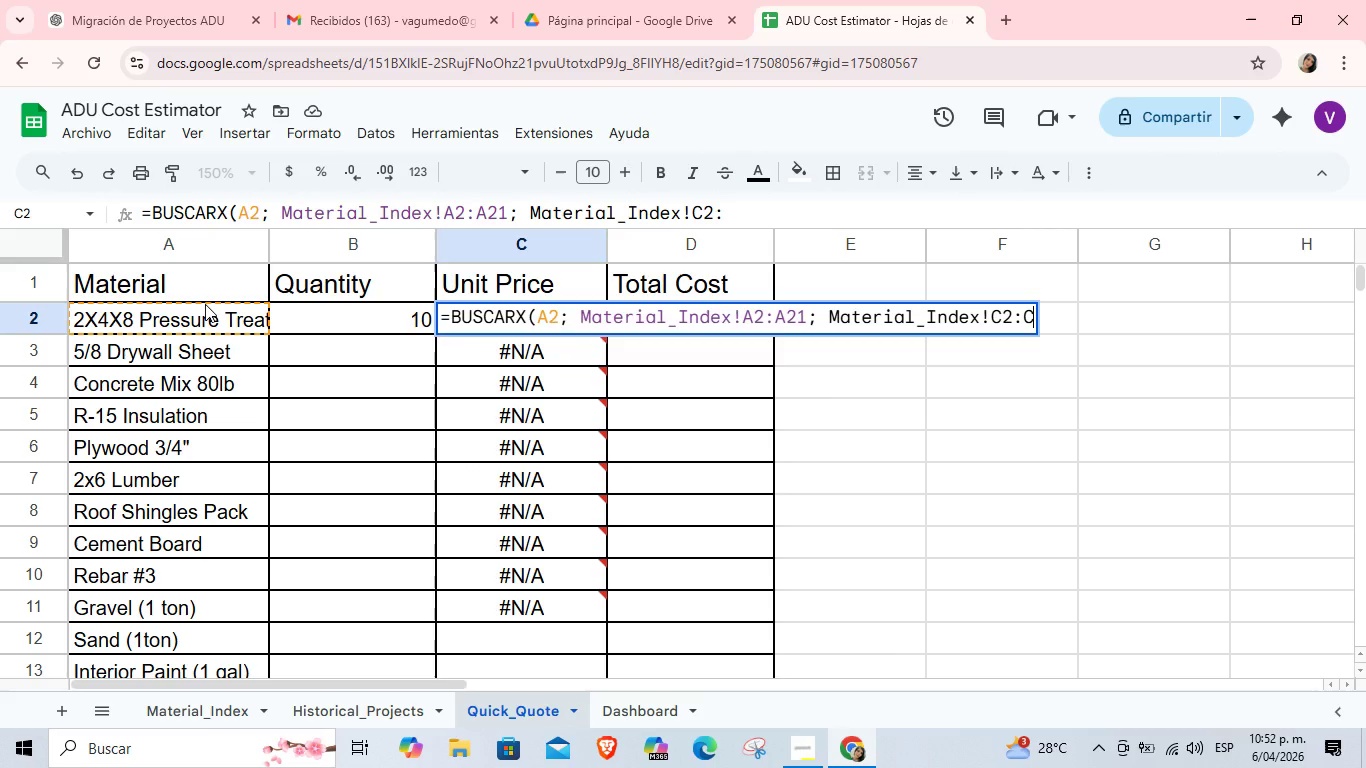 
type(C21()
 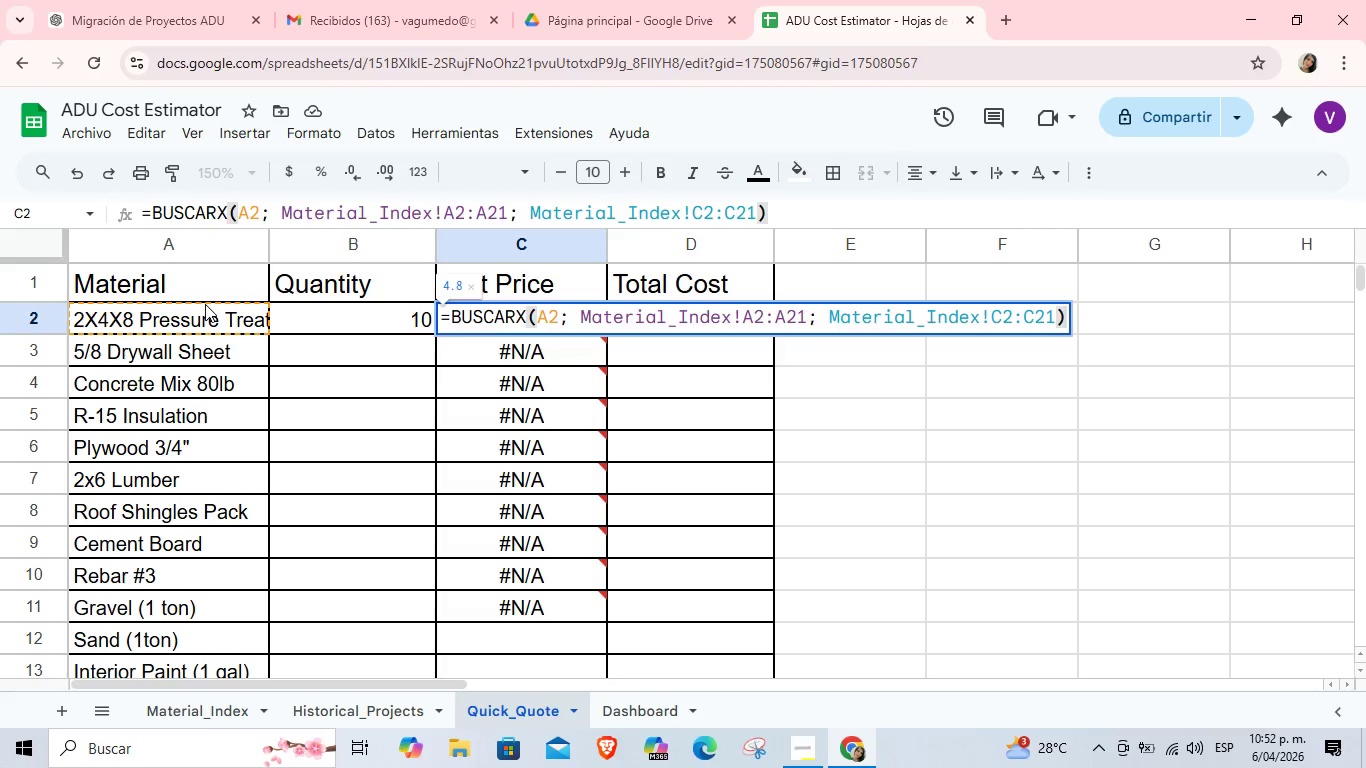 
key(Enter)
 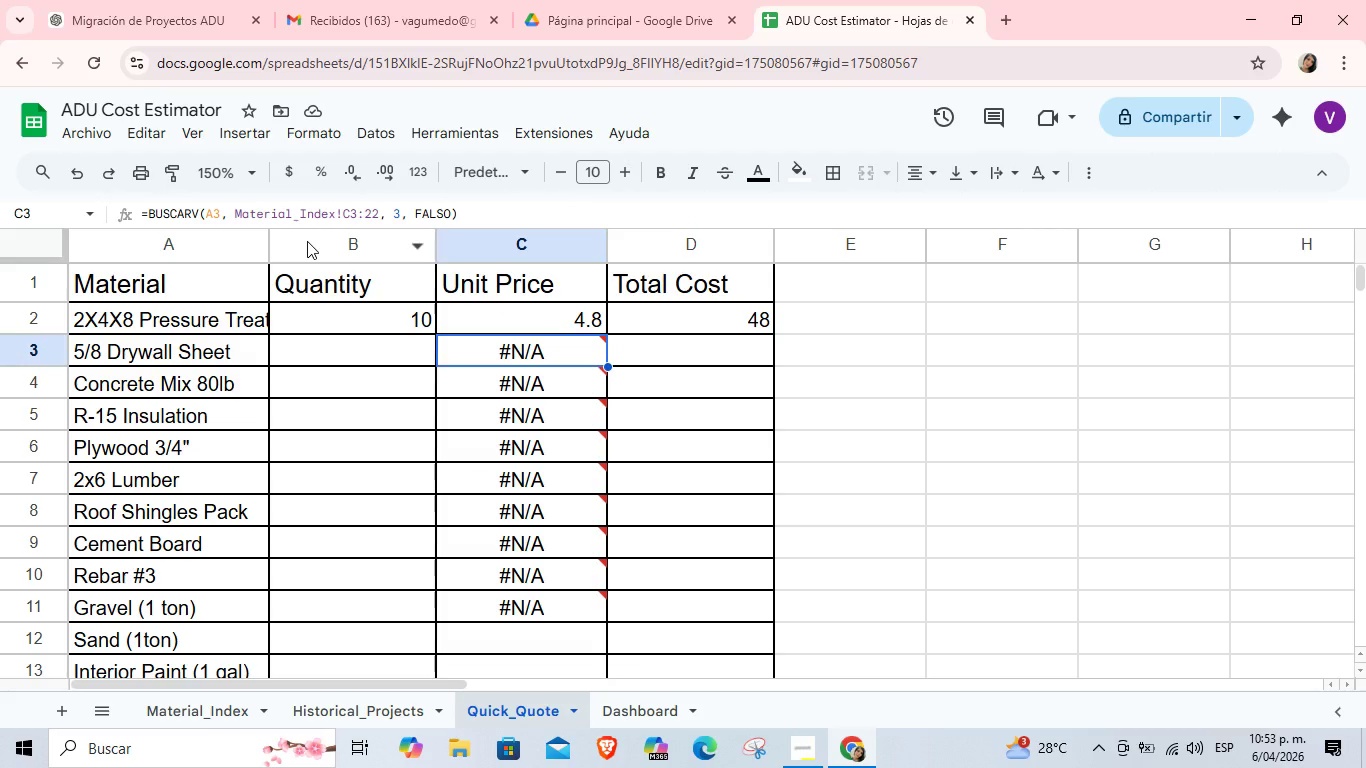 
wait(21.88)
 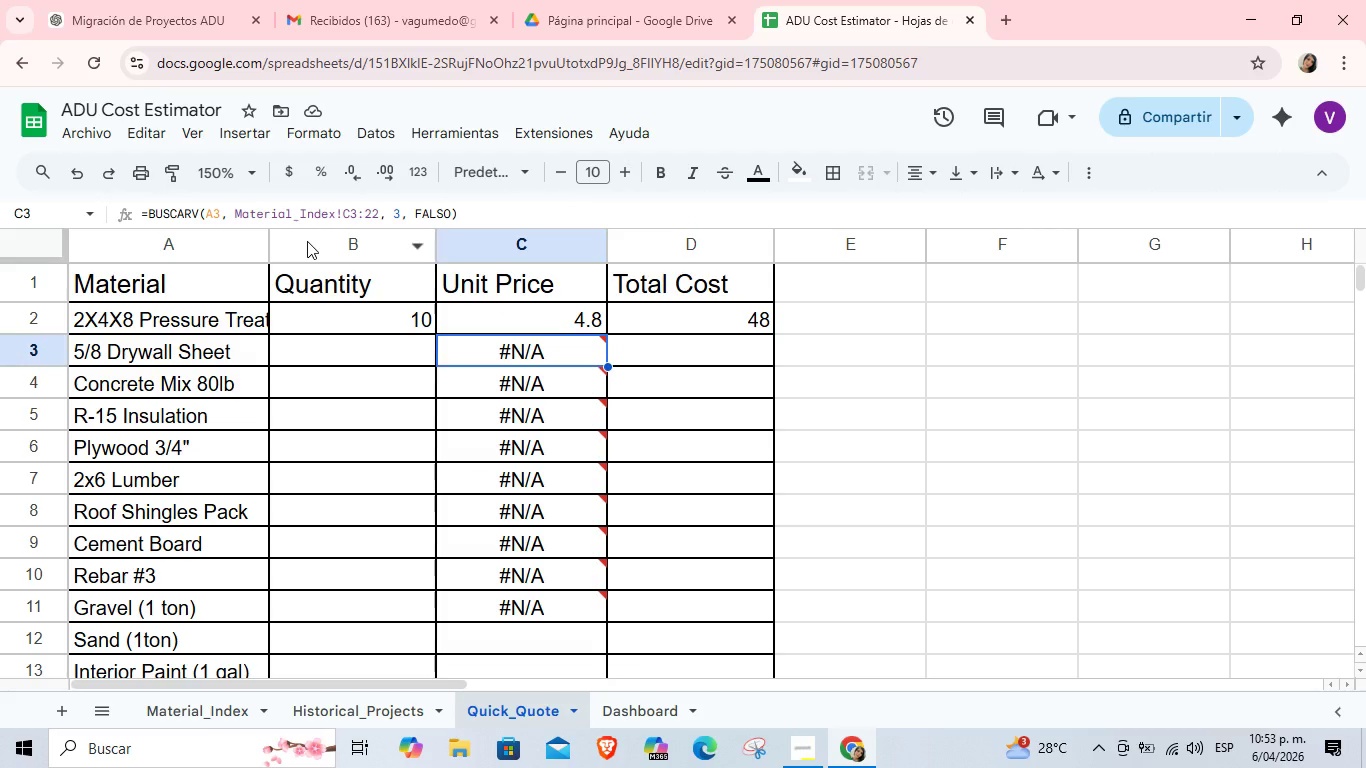 
left_click([344, 366])
 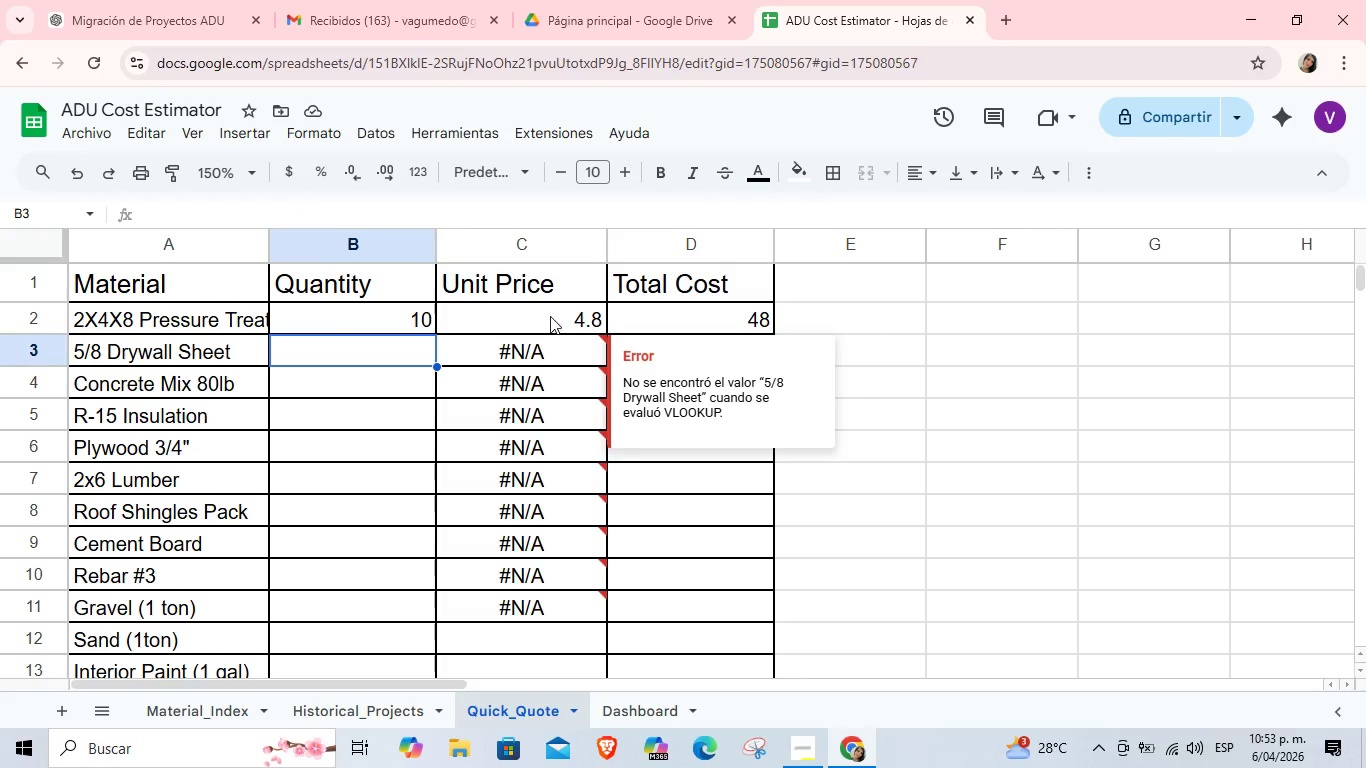 
left_click([568, 312])
 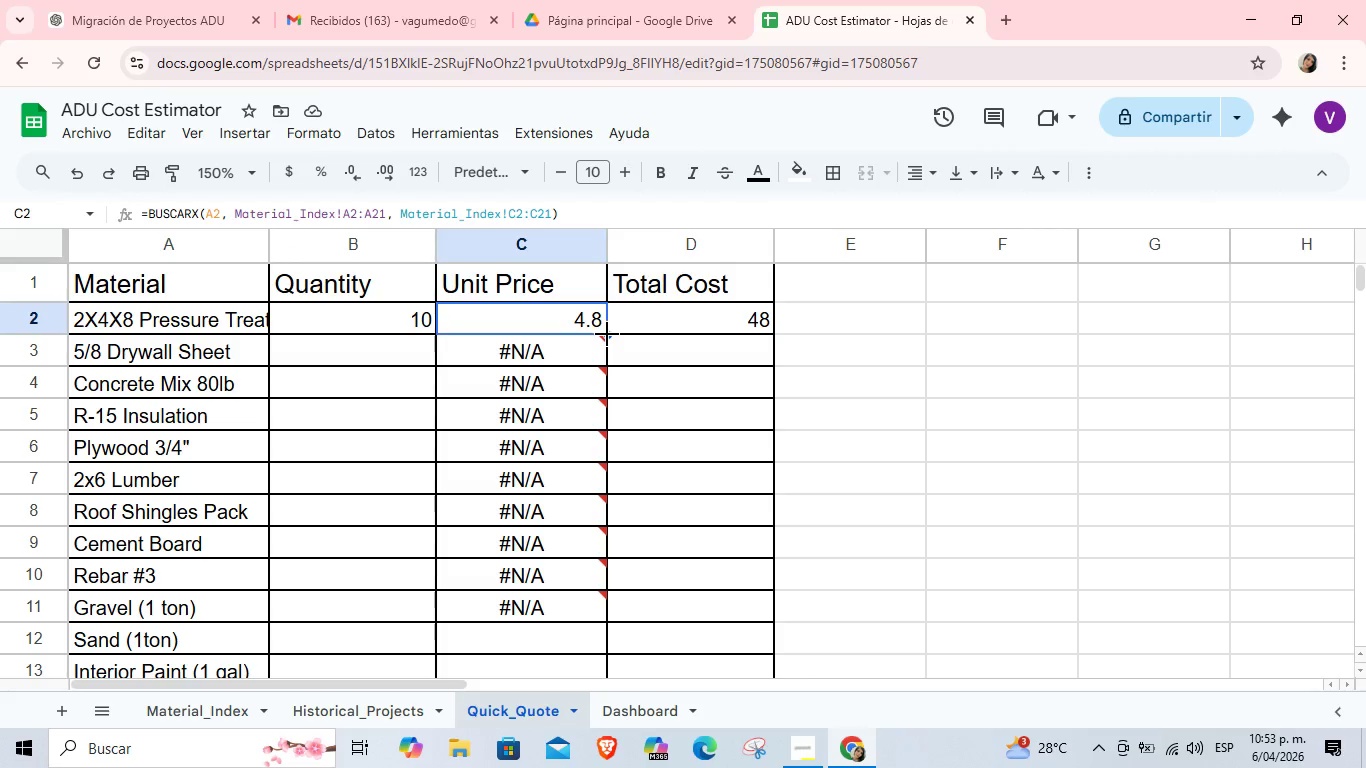 
left_click_drag(start_coordinate=[607, 335], to_coordinate=[593, 437])
 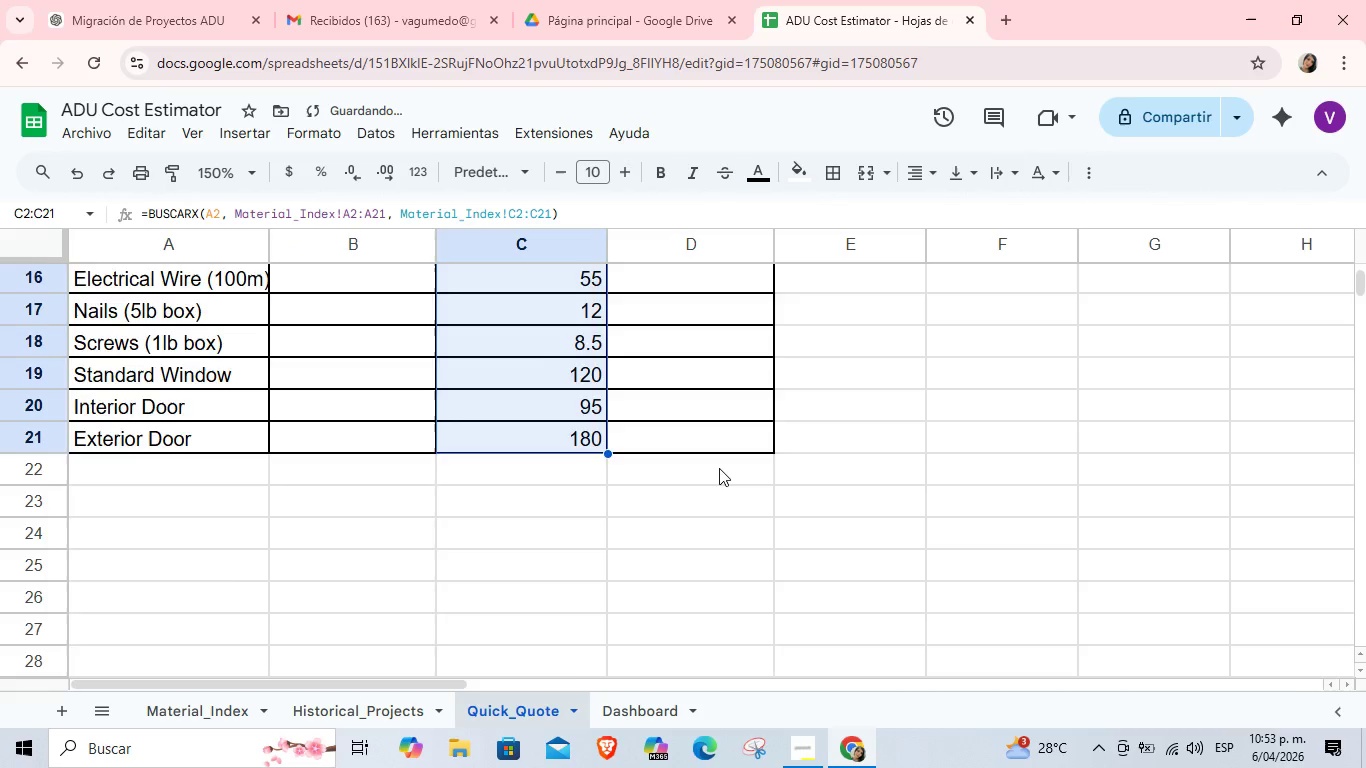 
scroll: coordinate [720, 468], scroll_direction: up, amount: 5.0
 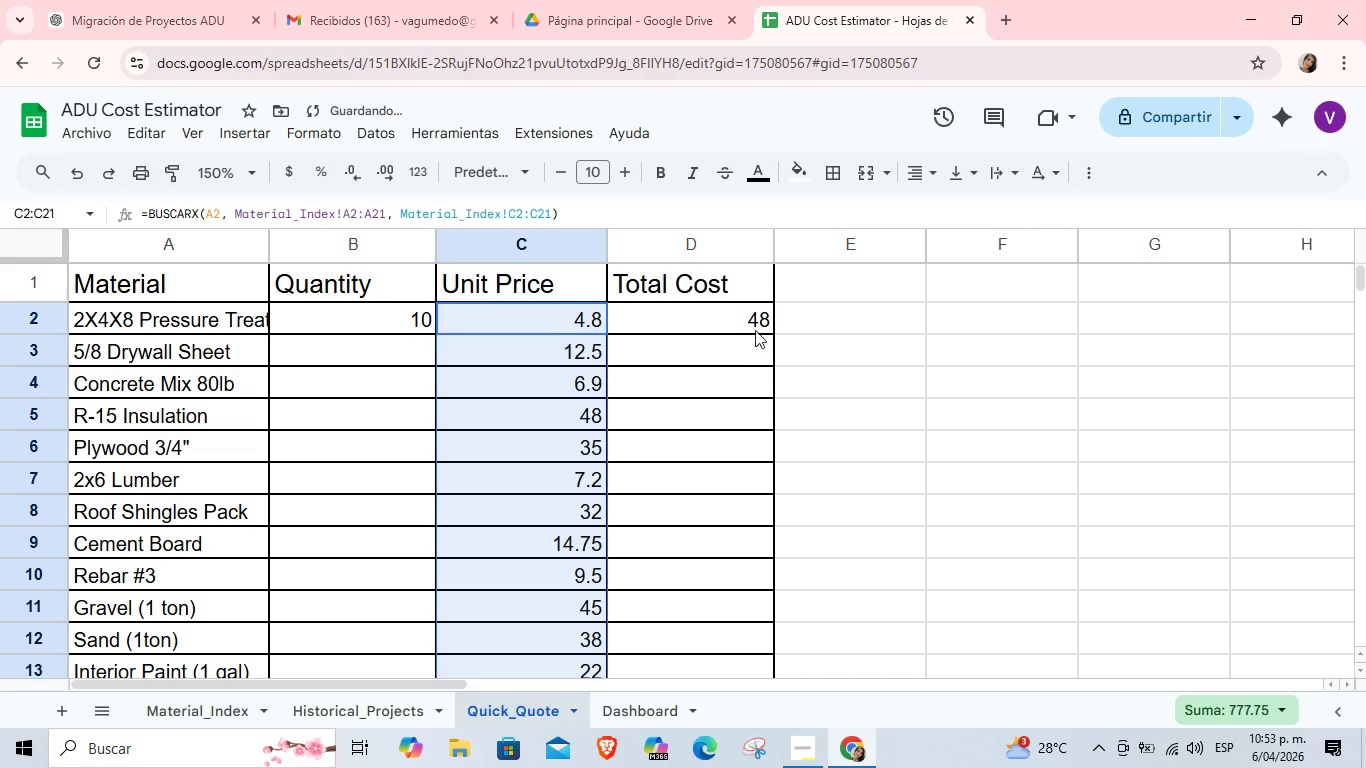 
left_click([756, 323])
 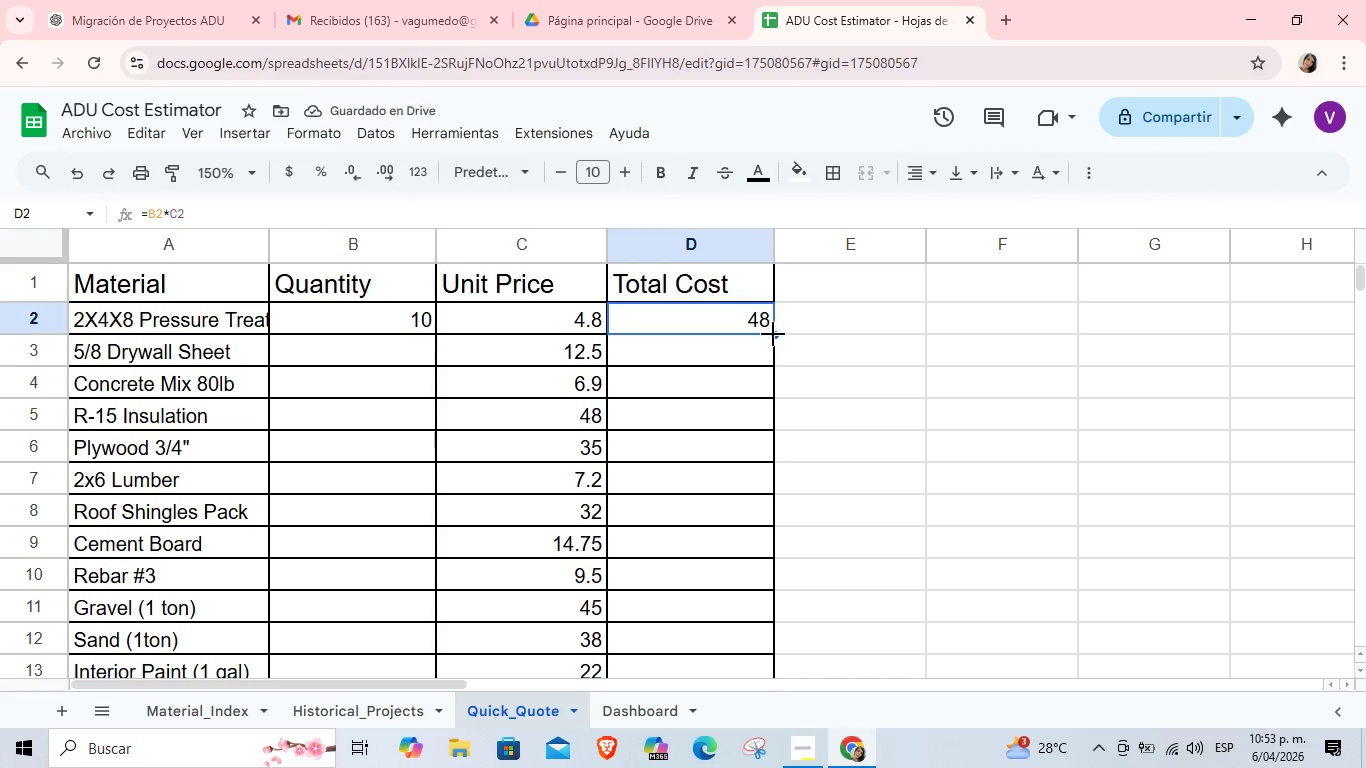 
left_click_drag(start_coordinate=[773, 334], to_coordinate=[771, 571])
 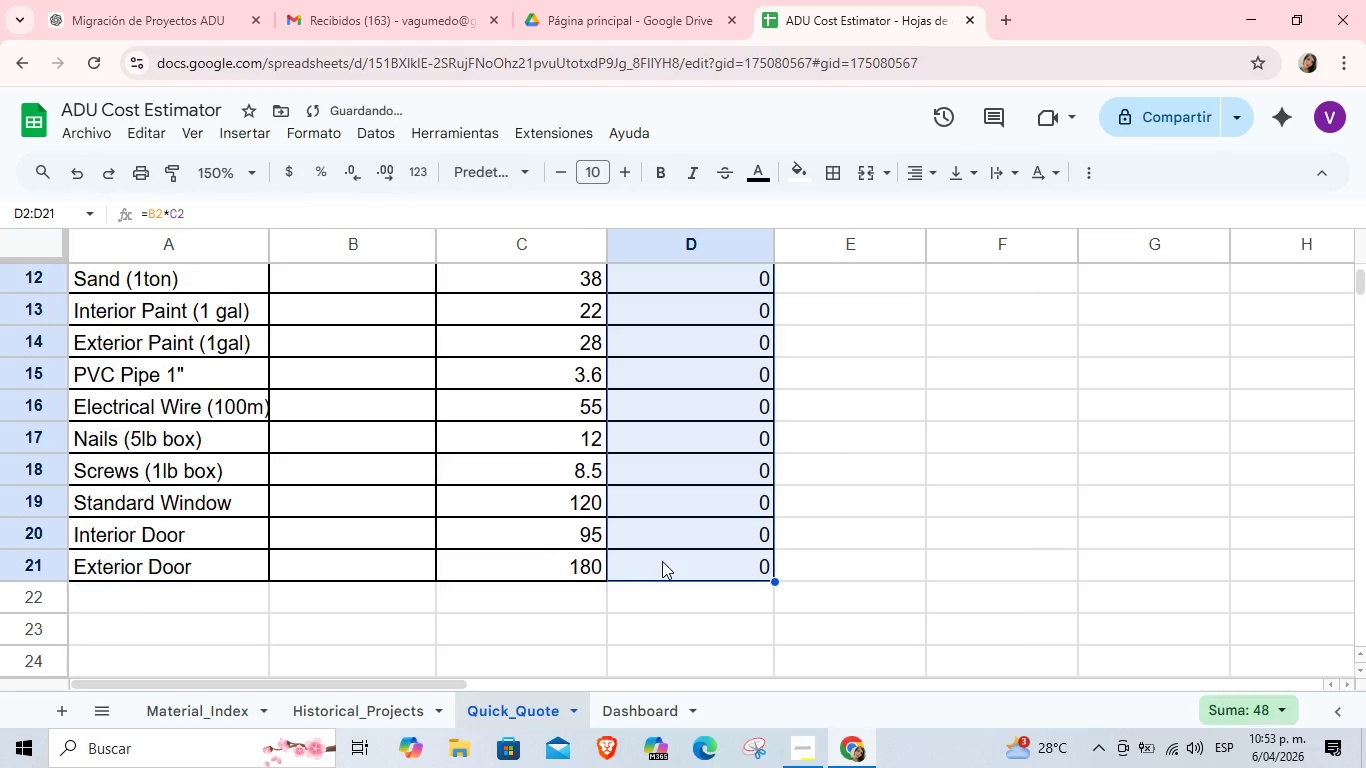 
scroll: coordinate [655, 561], scroll_direction: up, amount: 4.0
 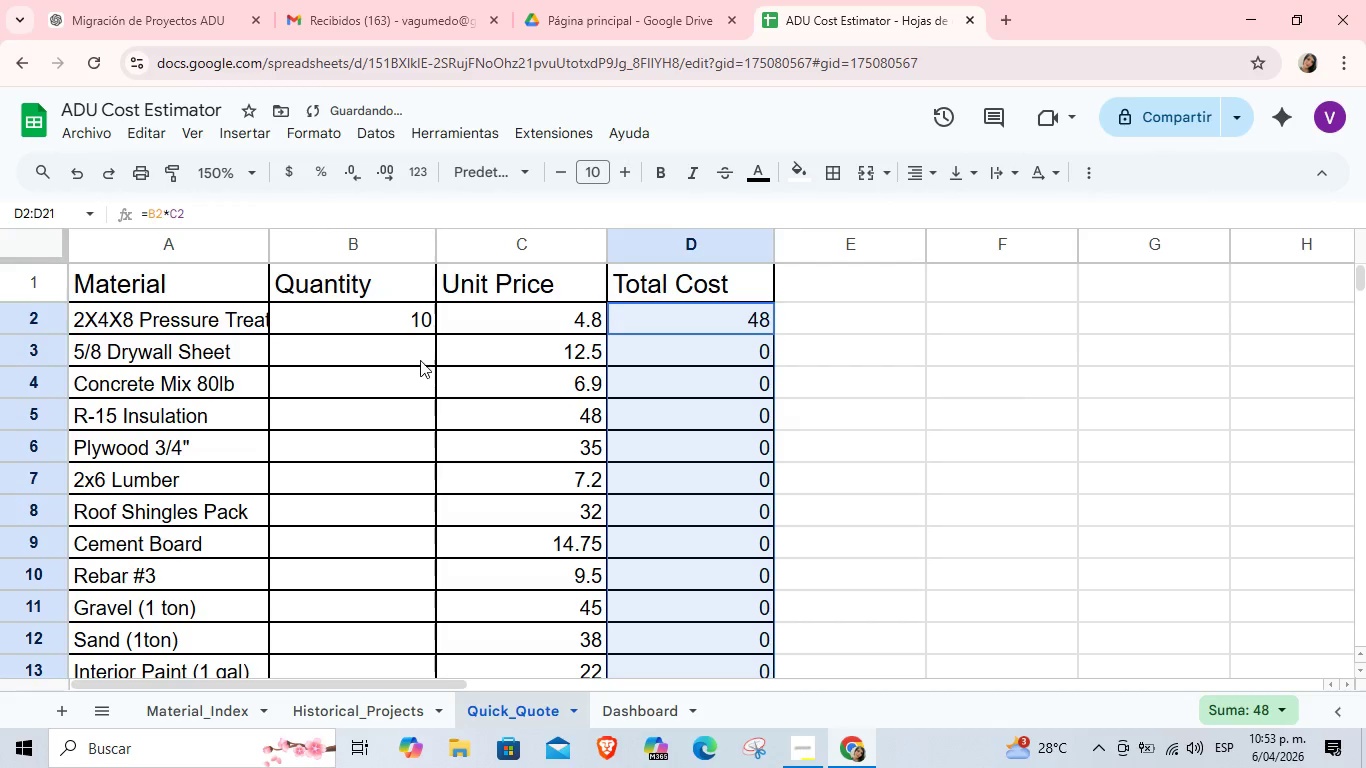 
left_click([419, 360])
 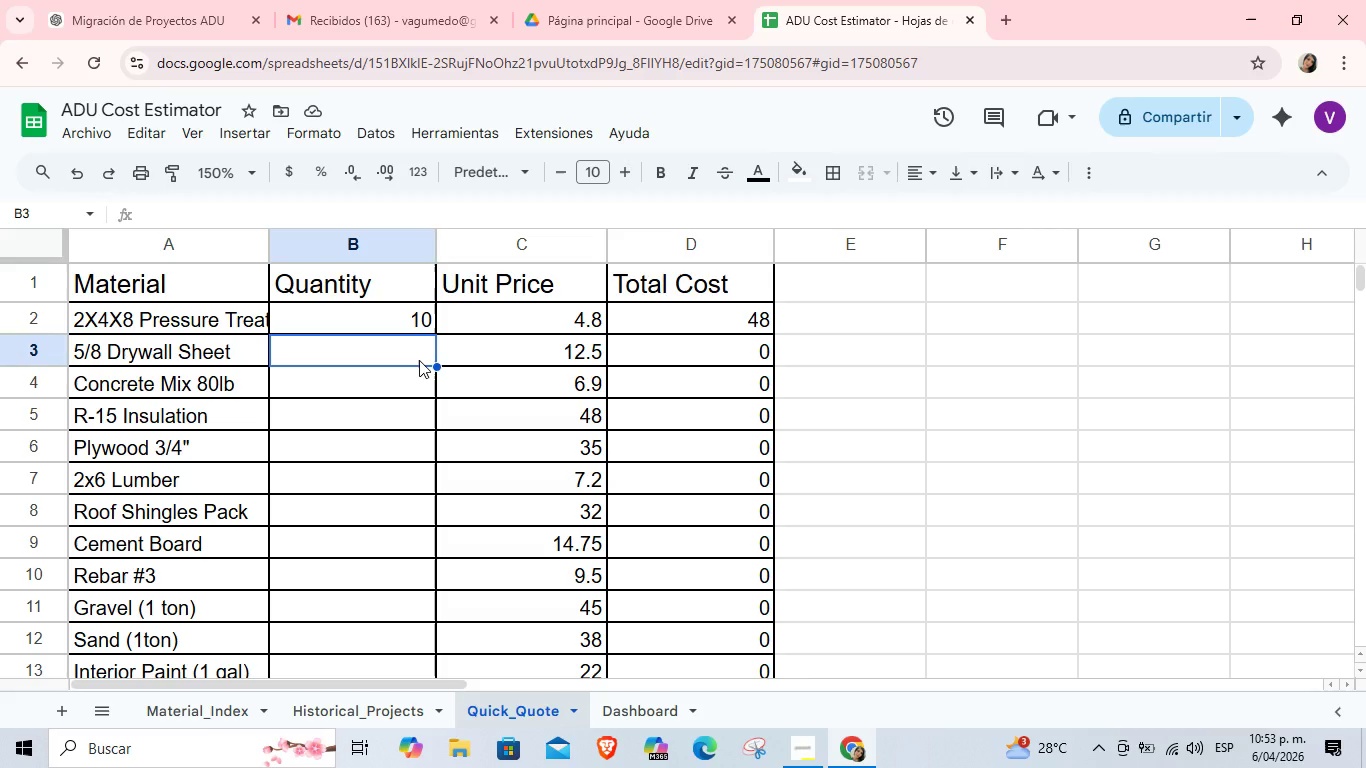 
wait(22.94)
 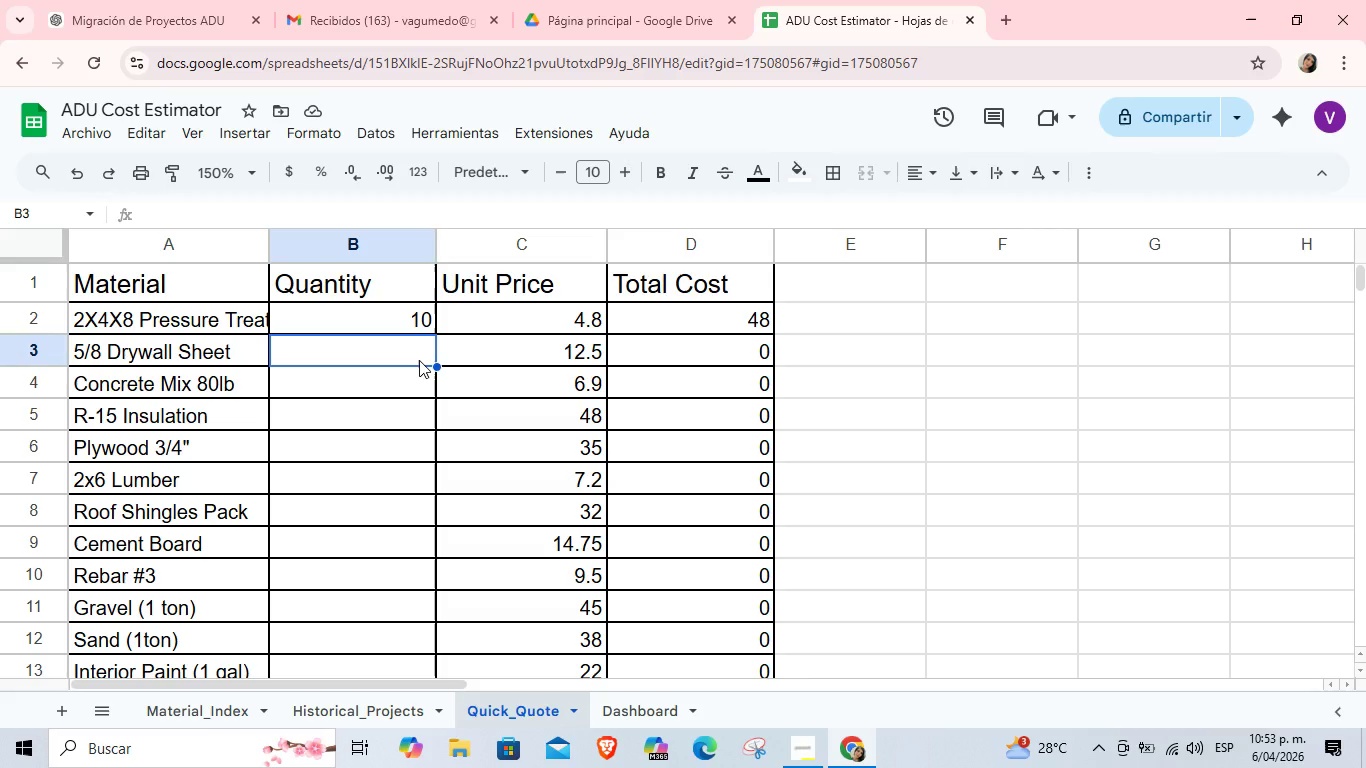 
left_click([416, 355])
 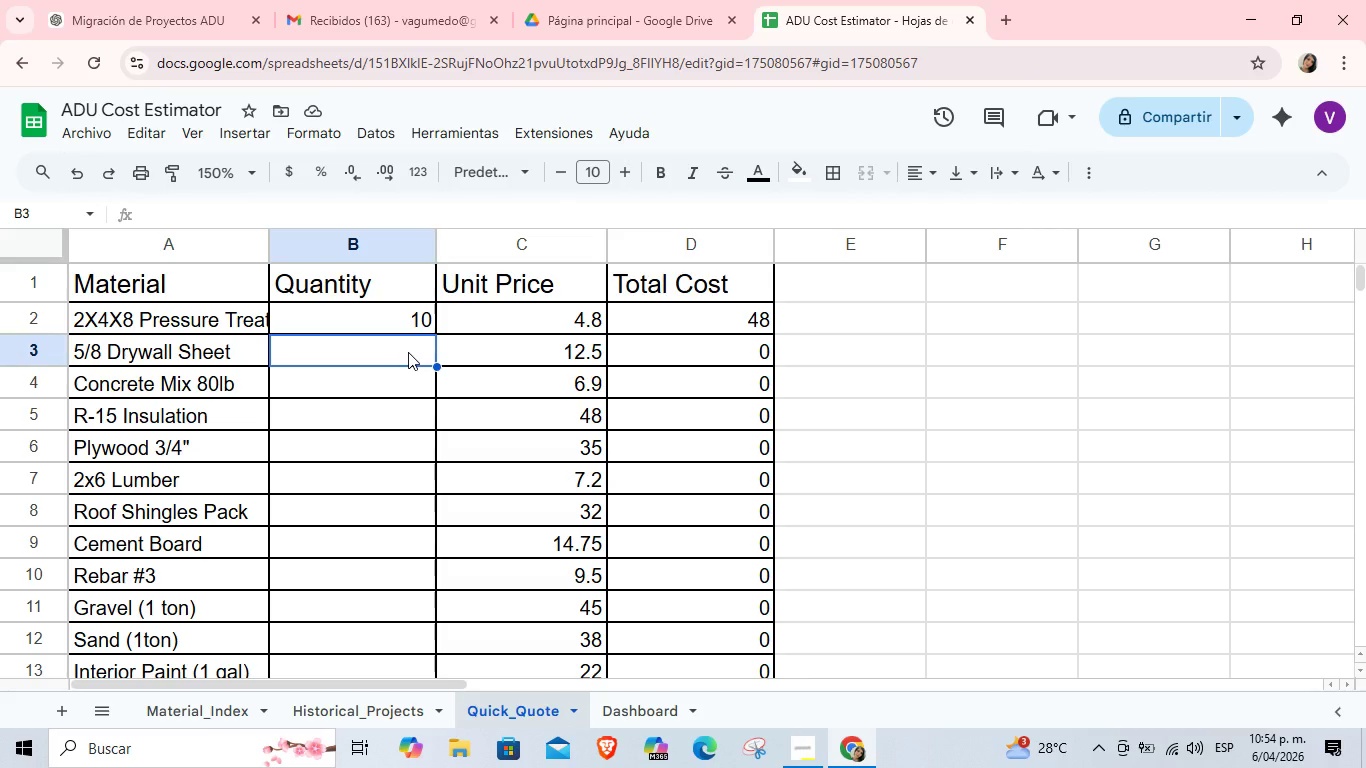 
wait(29.62)
 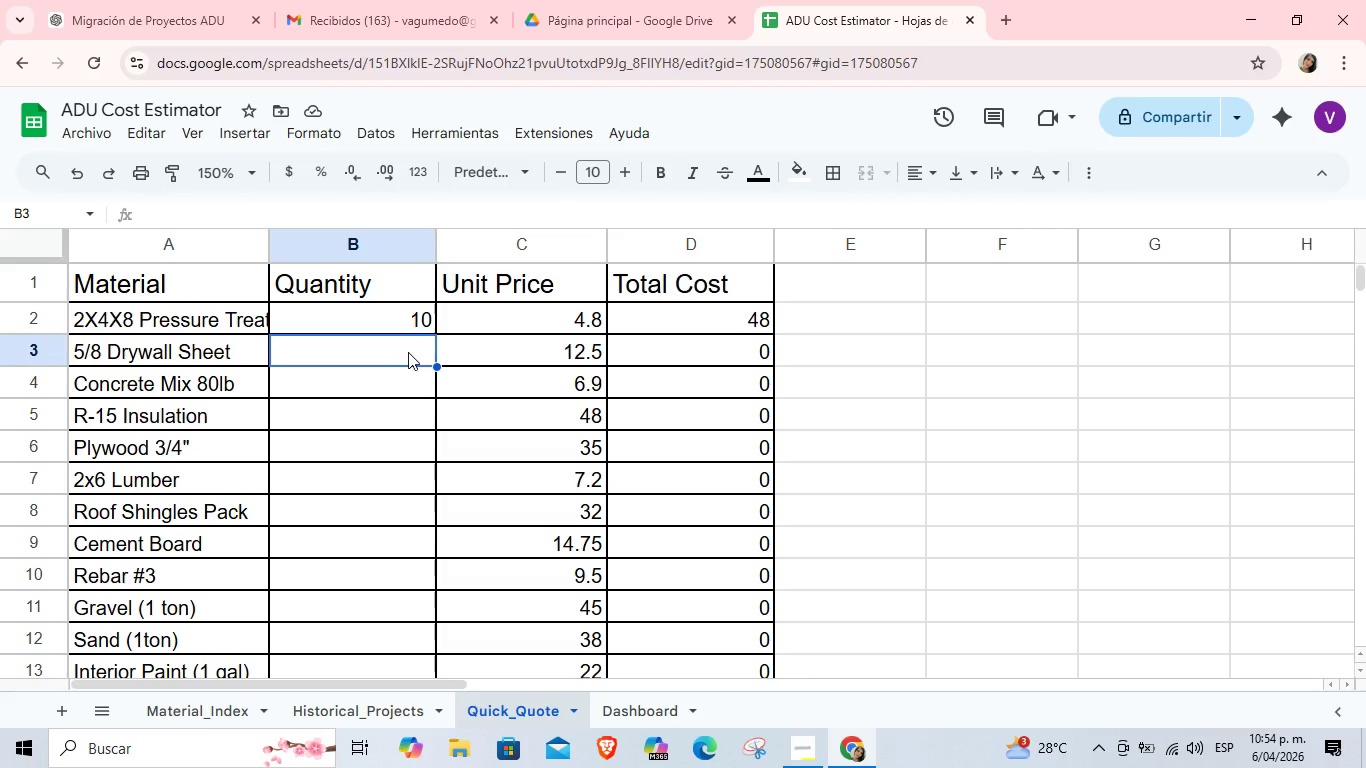 
key(Numpad2)
 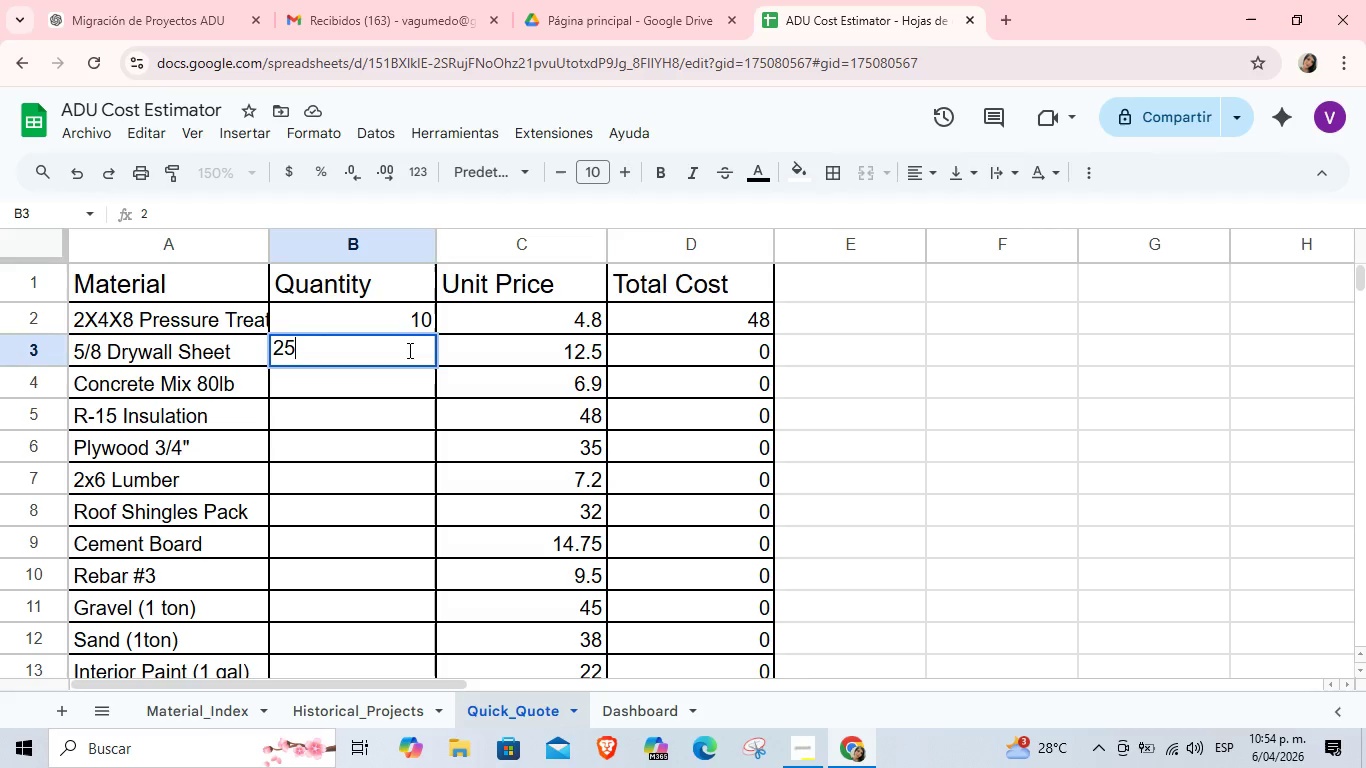 
key(Numpad5)
 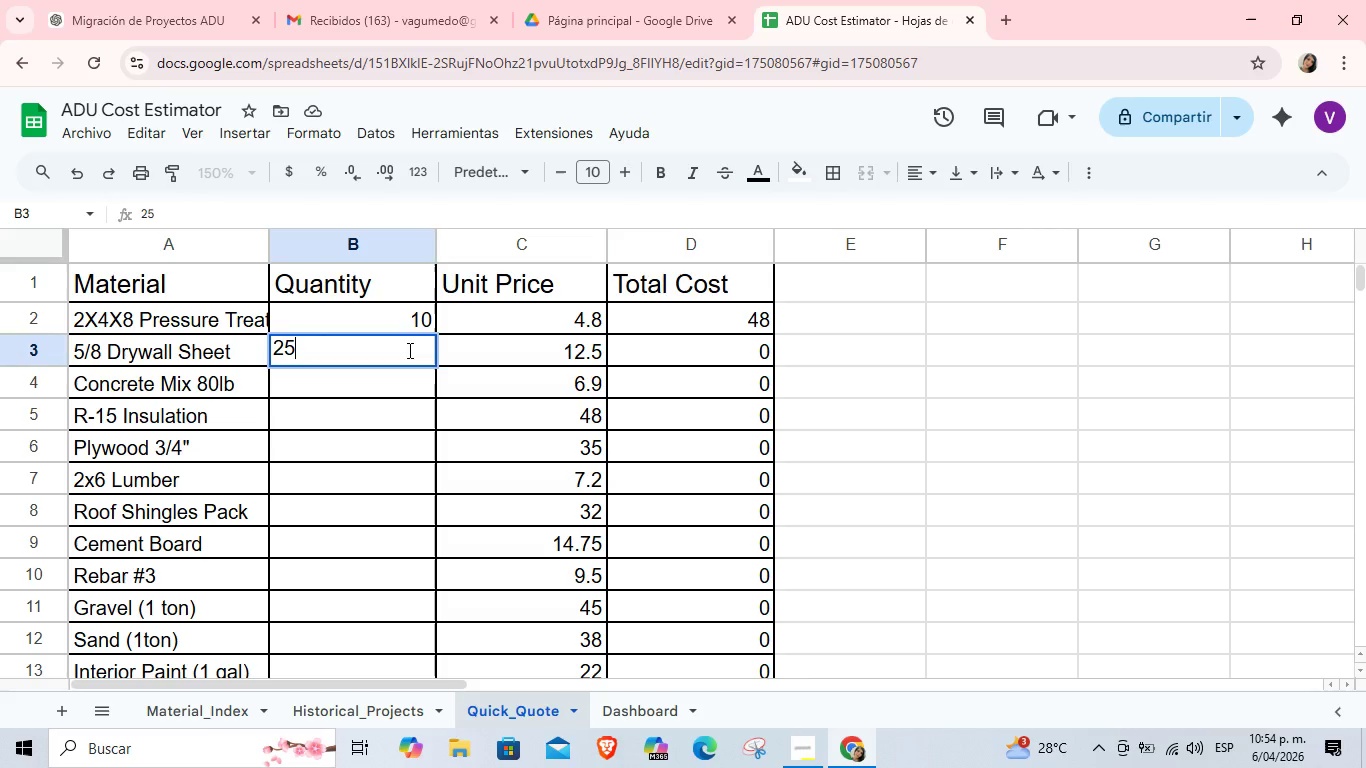 
key(Enter)
 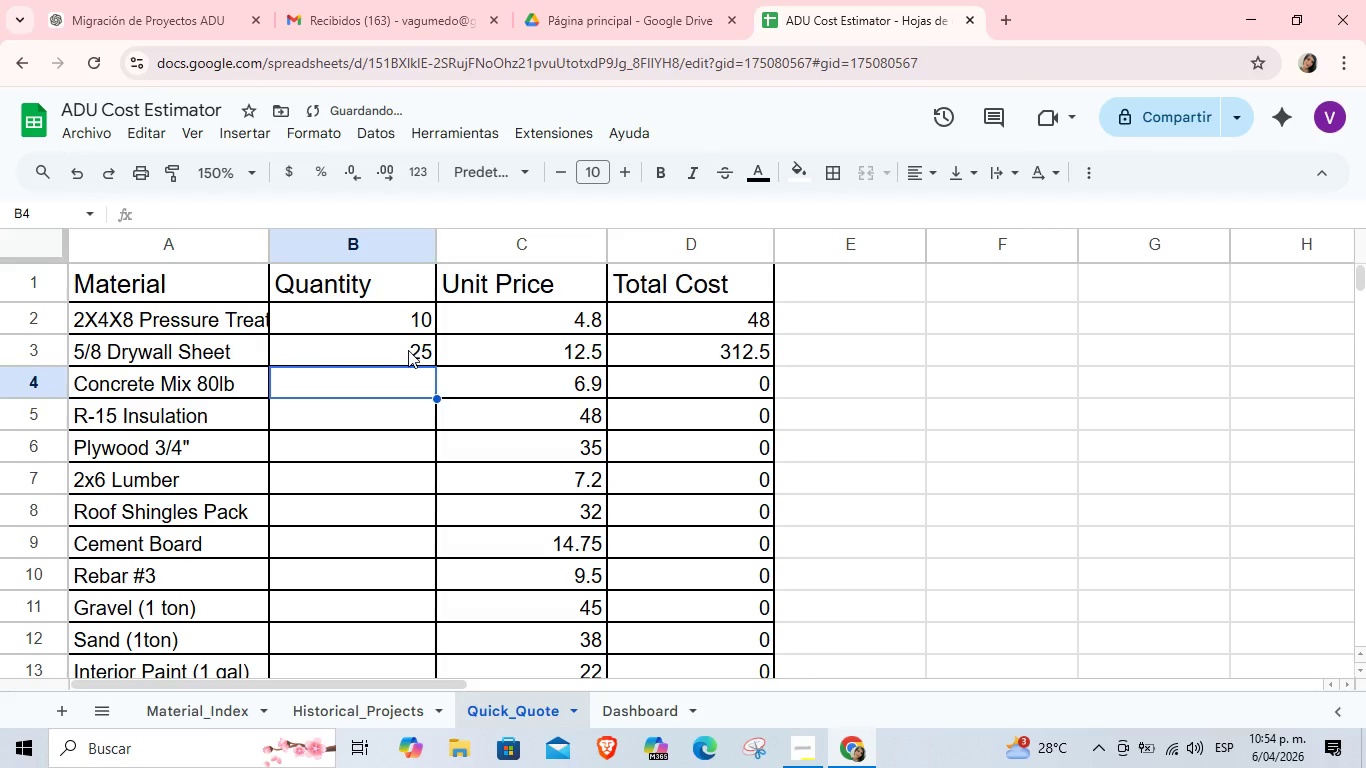 
key(Numpad3)
 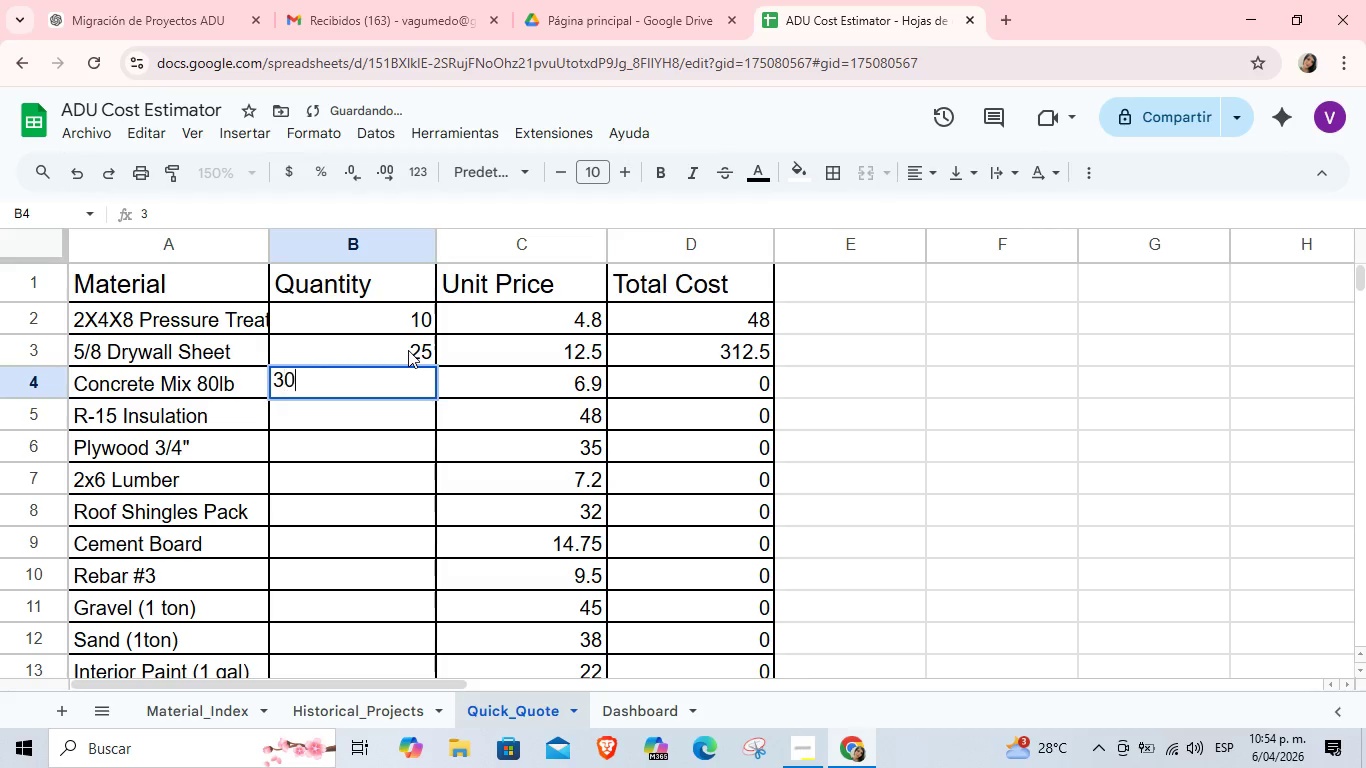 
key(Numpad0)
 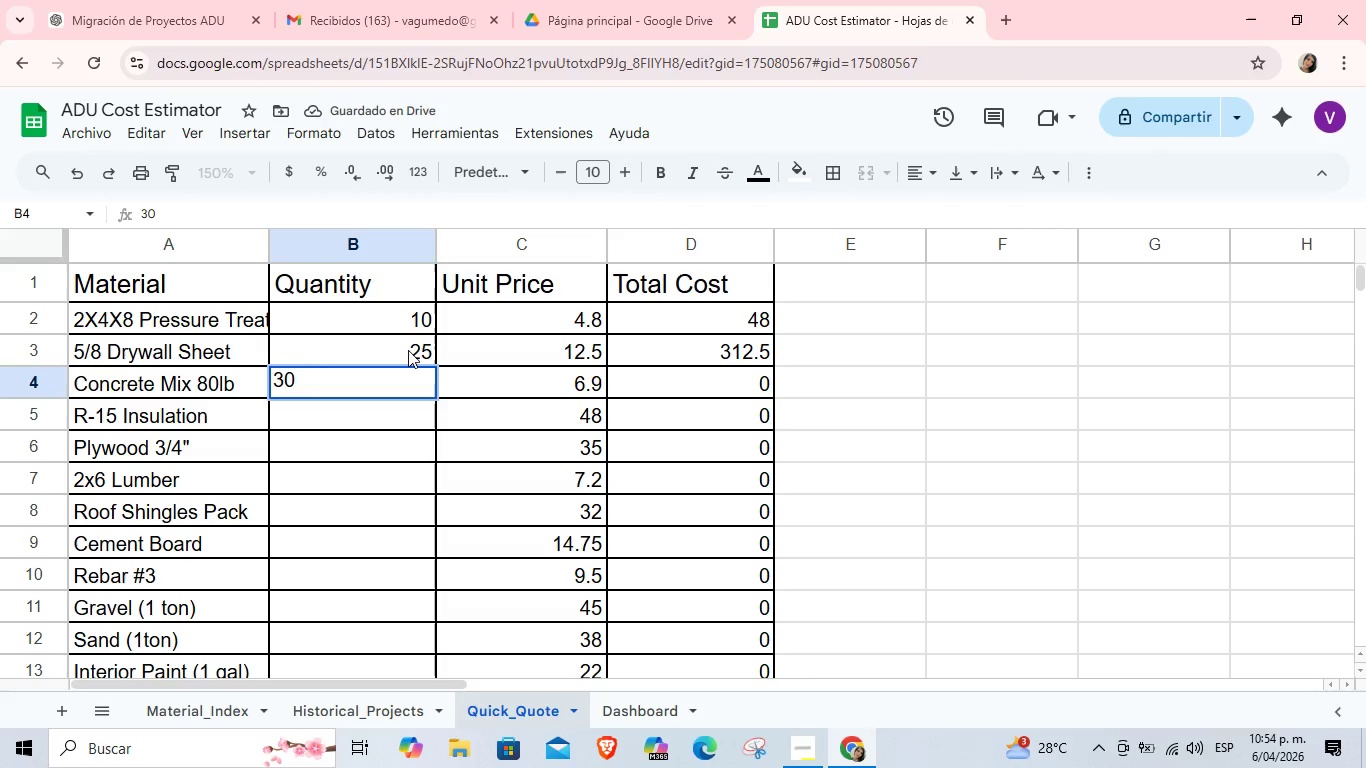 
key(Enter)
 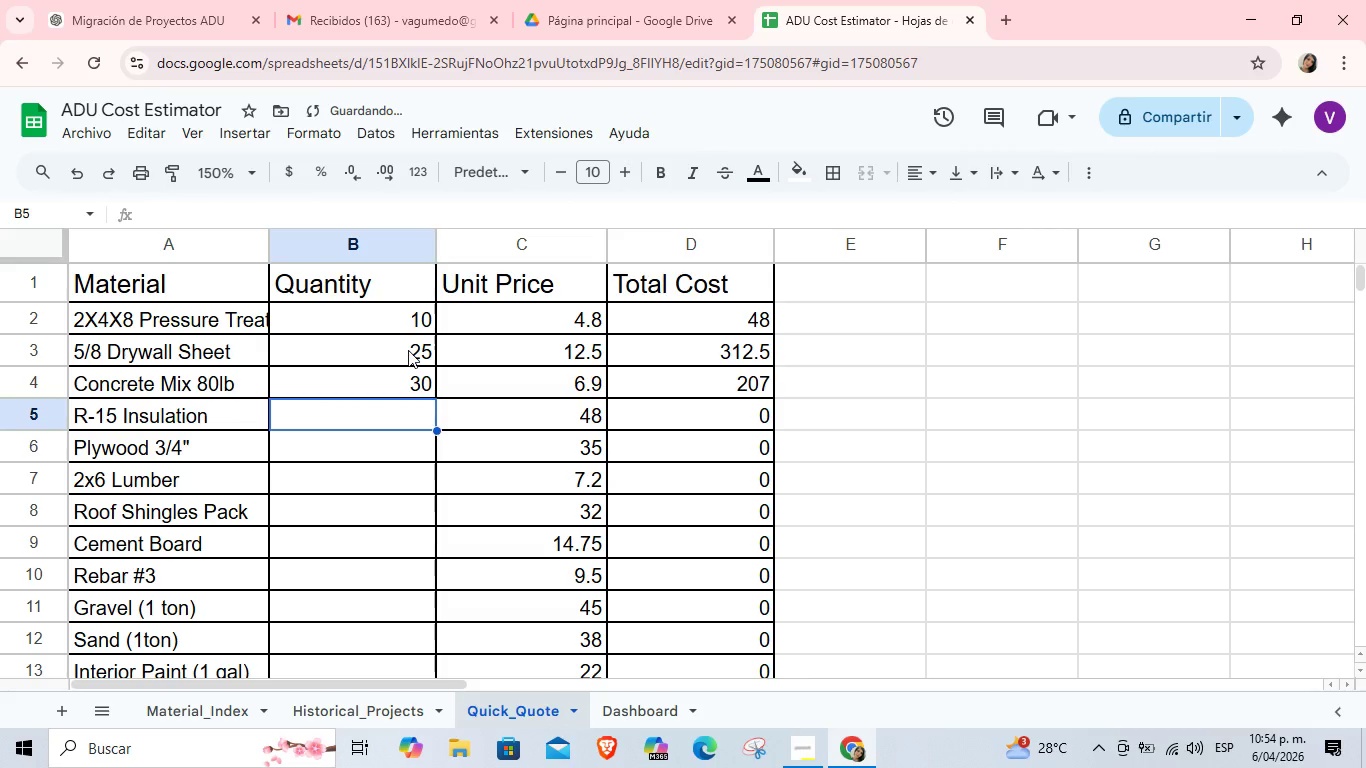 
key(Numpad1)
 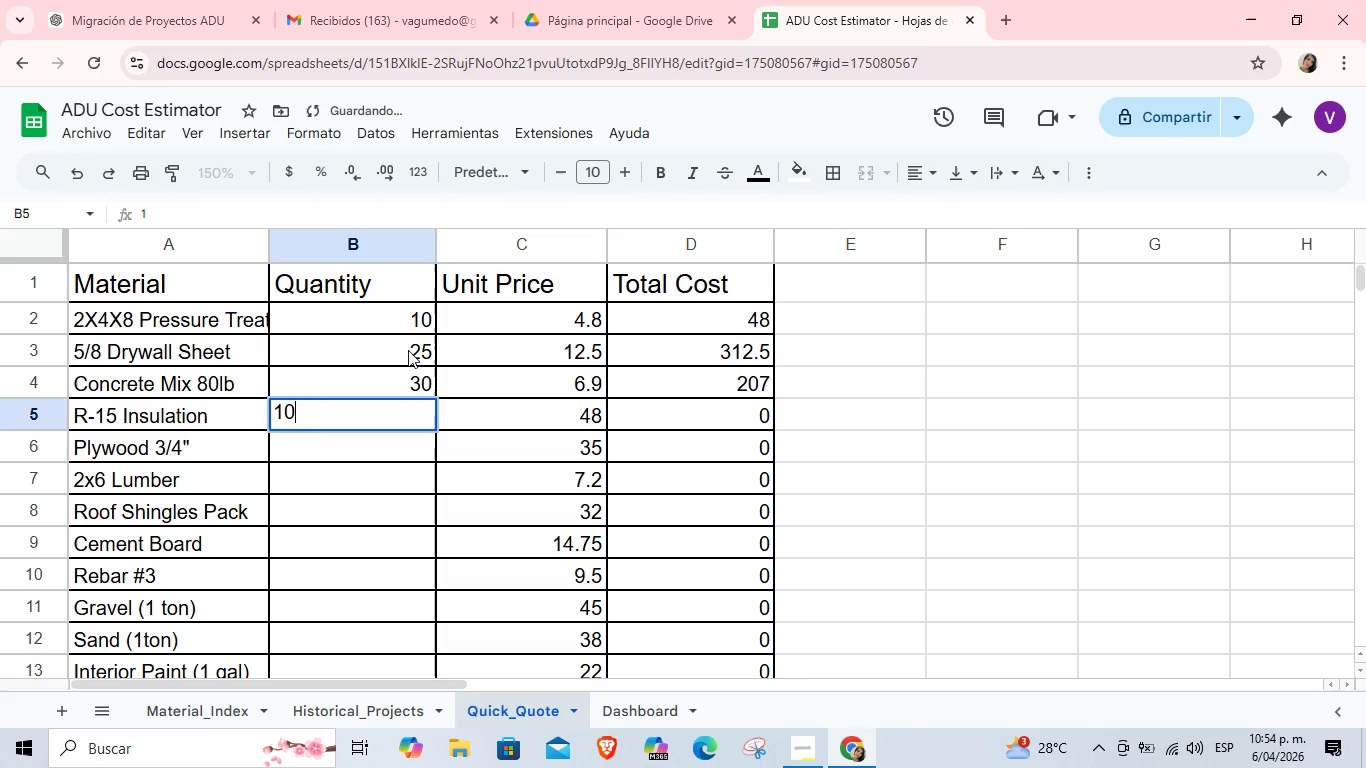 
key(Numpad0)
 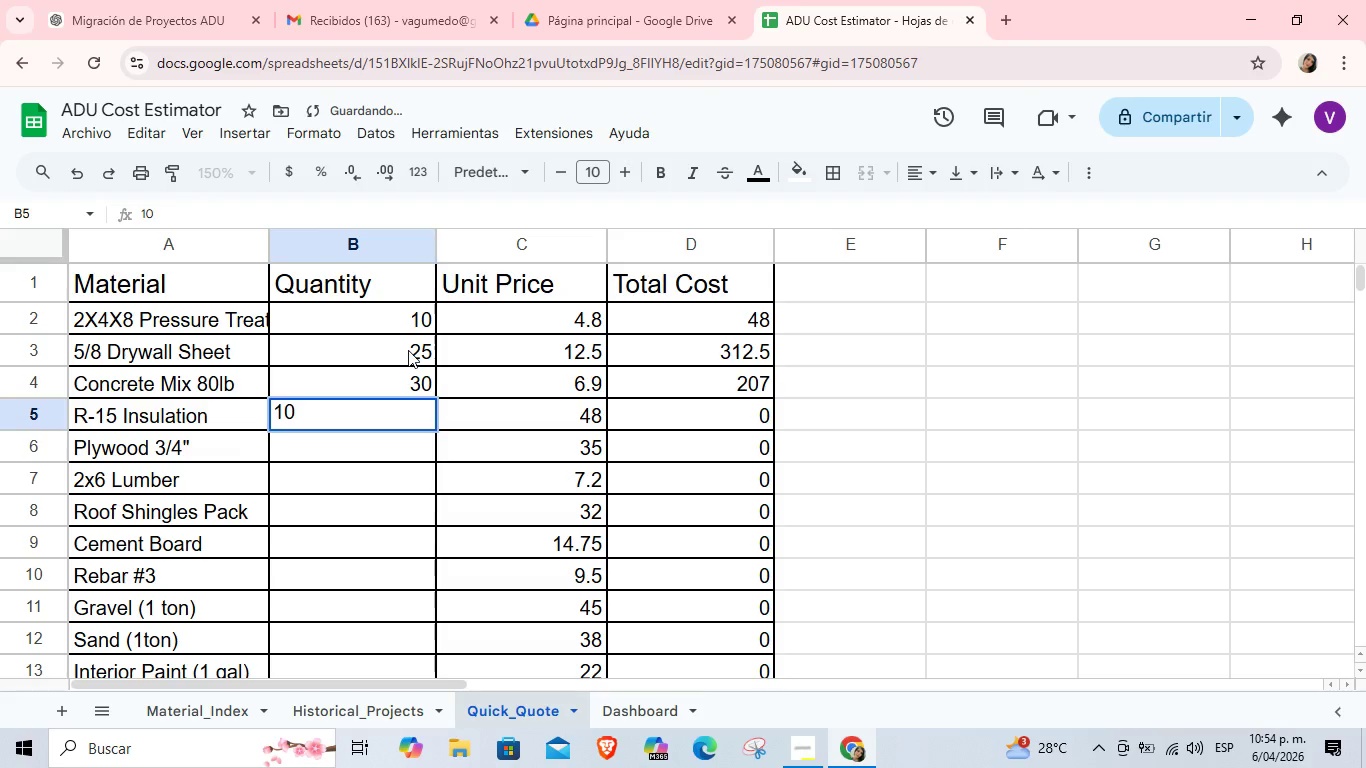 
key(Enter)
 